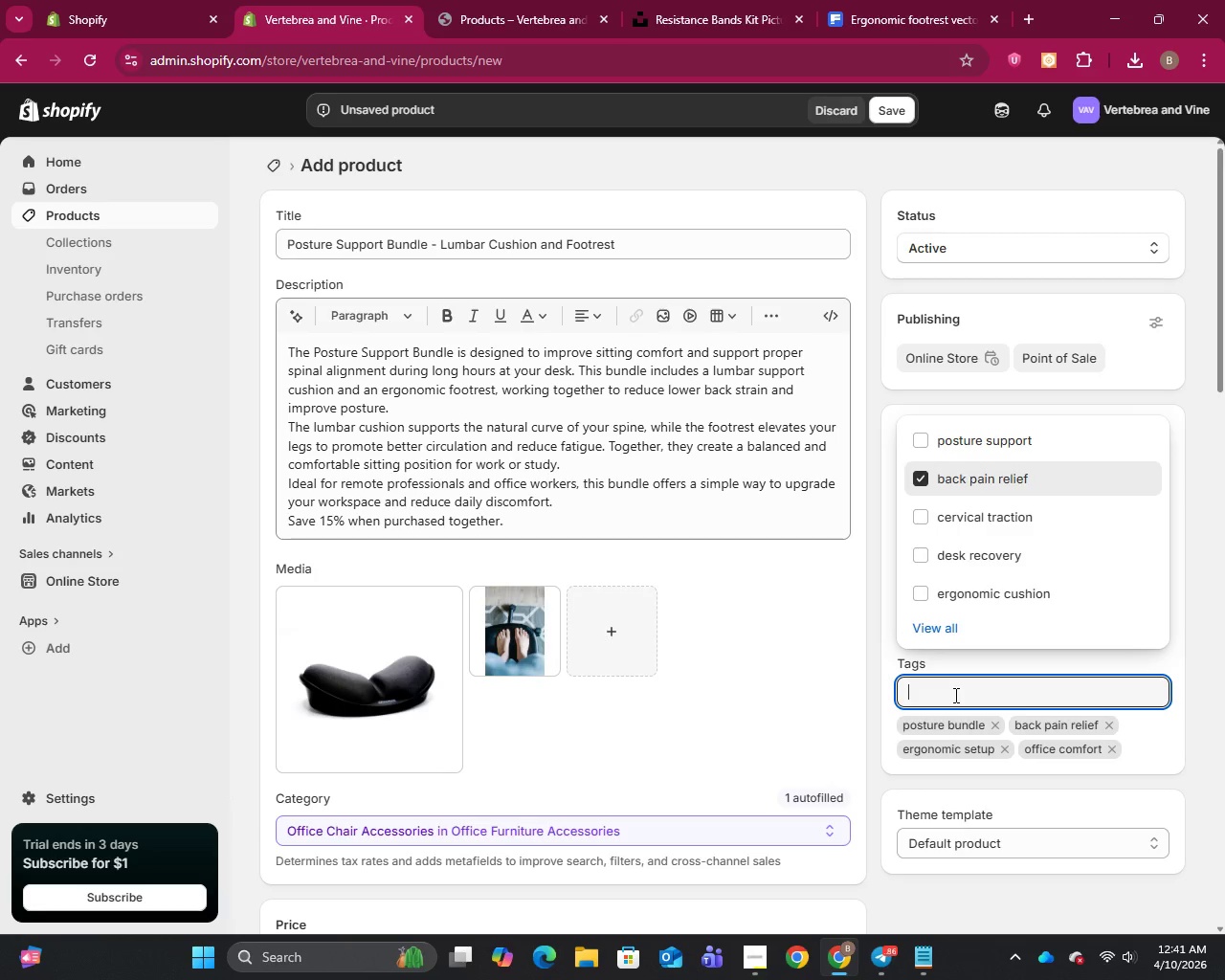 
key(Backspace)
 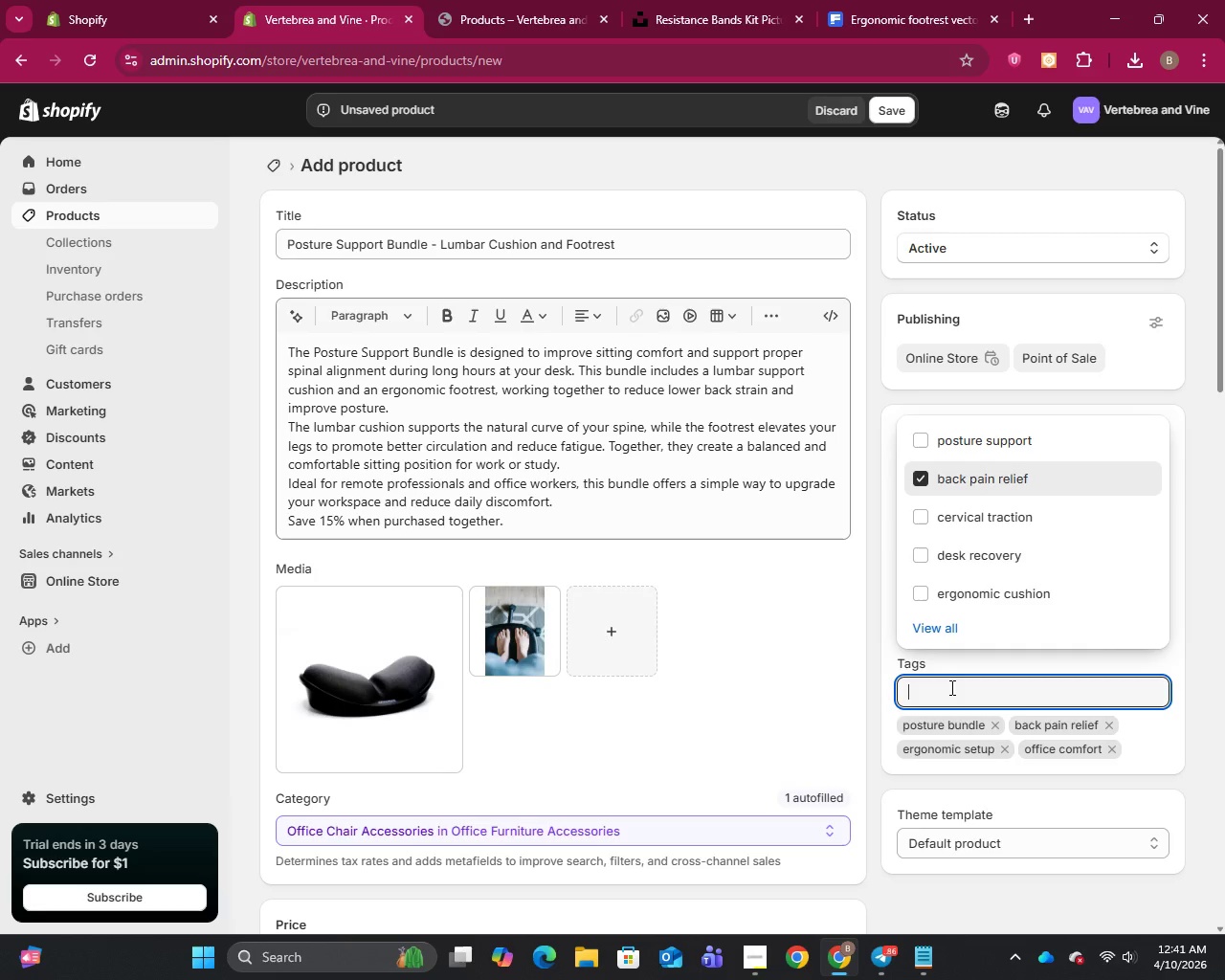 
wait(8.89)
 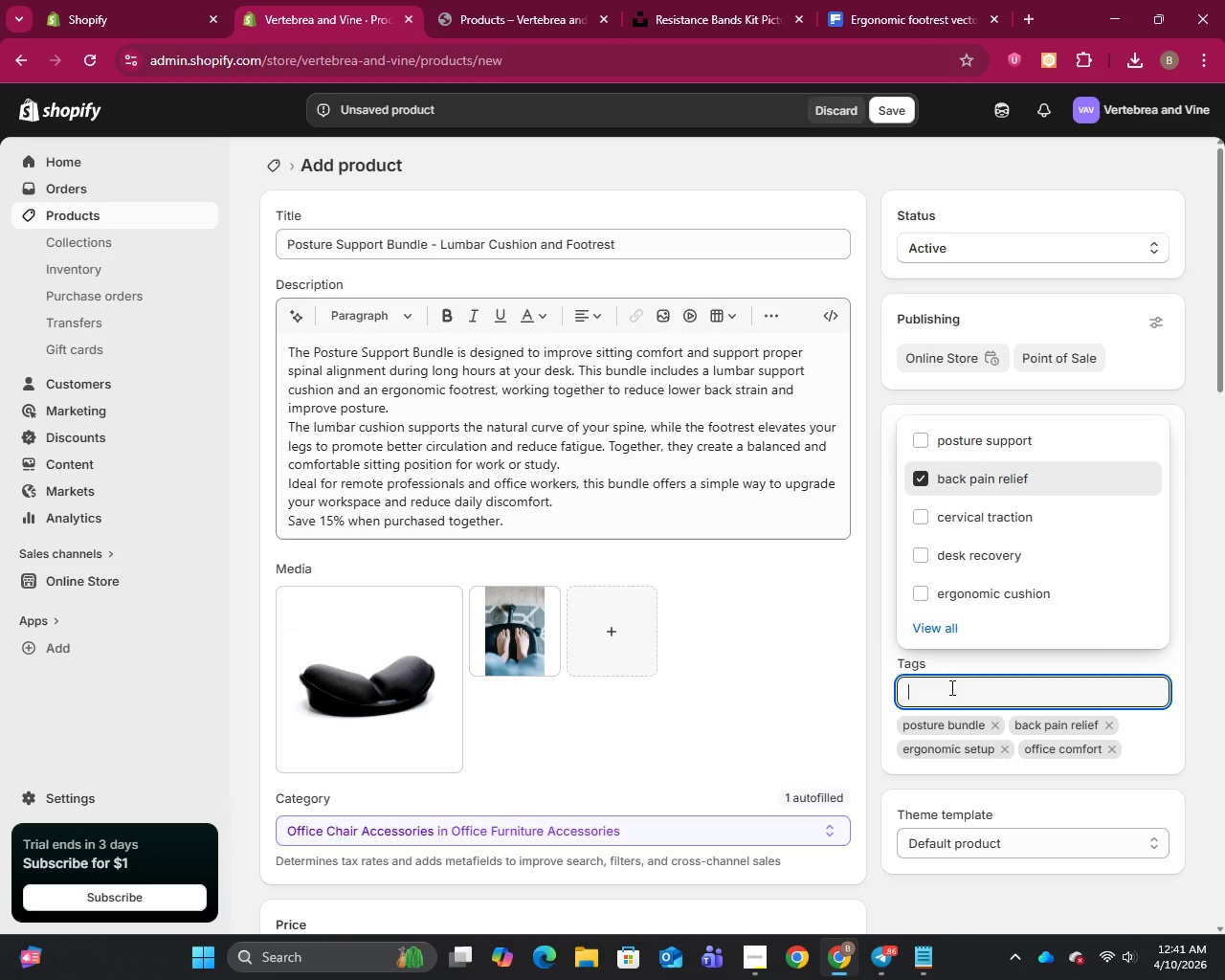 
scroll: coordinate [939, 519], scroll_direction: down, amount: 8.0
 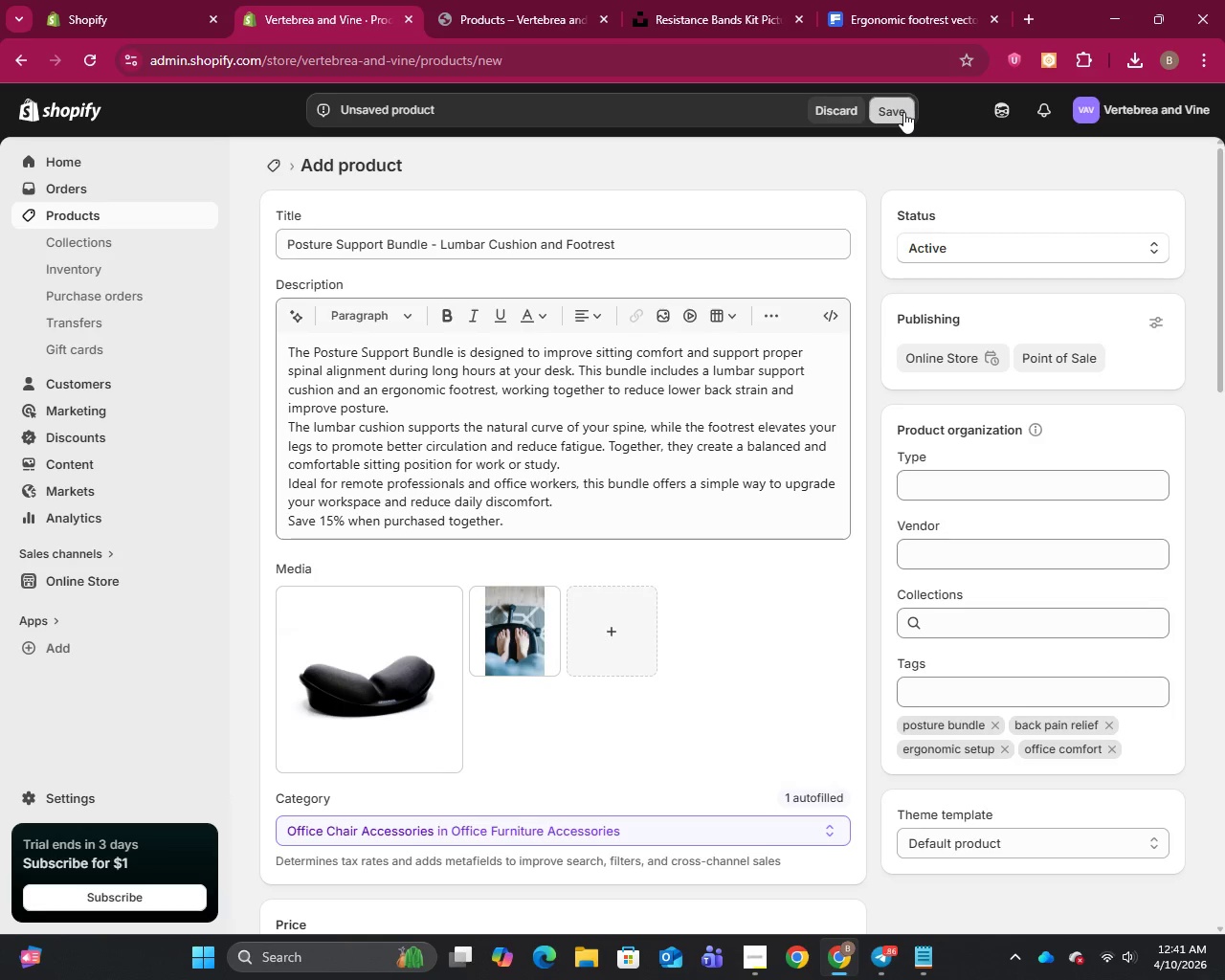 
left_click([903, 112])
 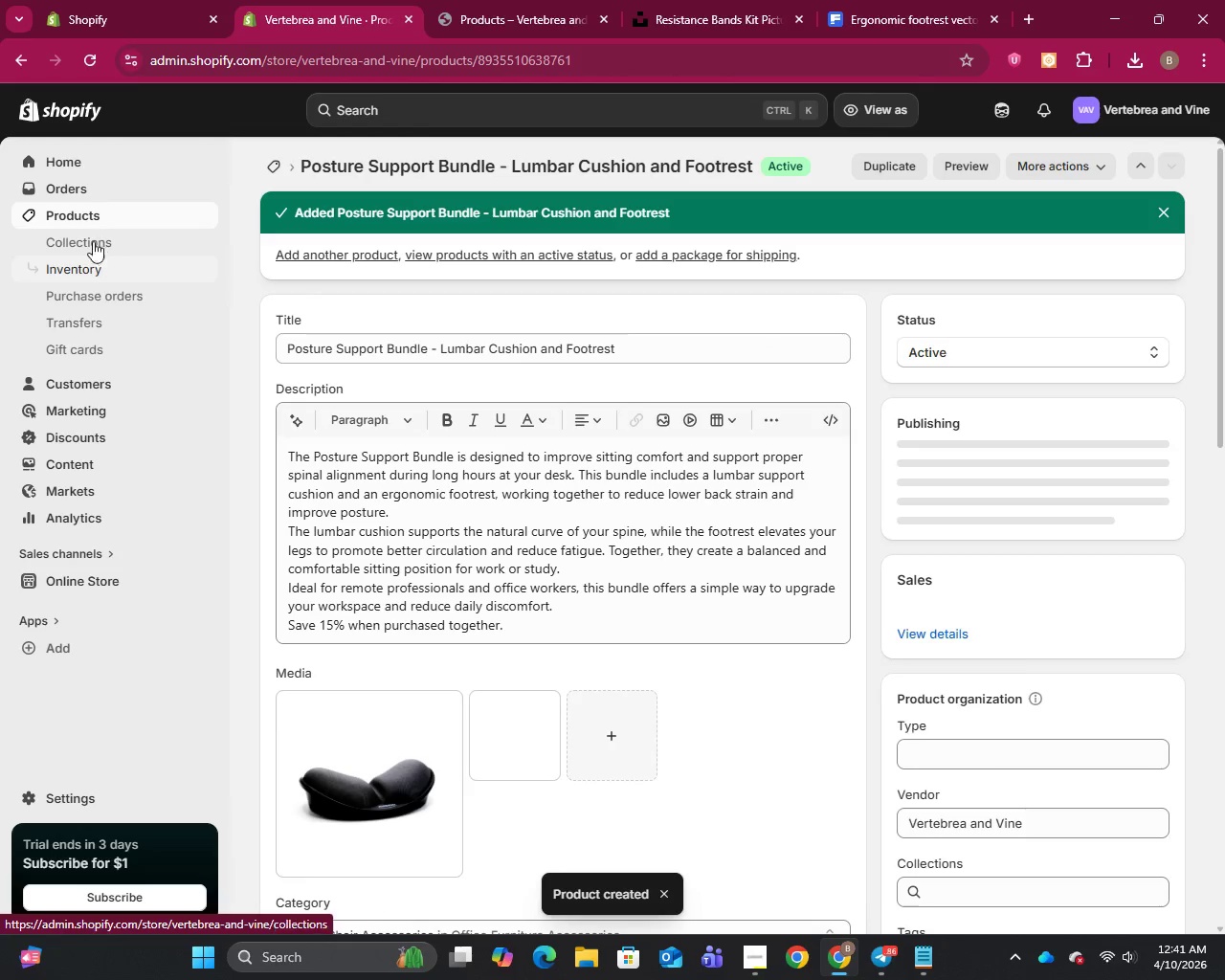 
wait(7.45)
 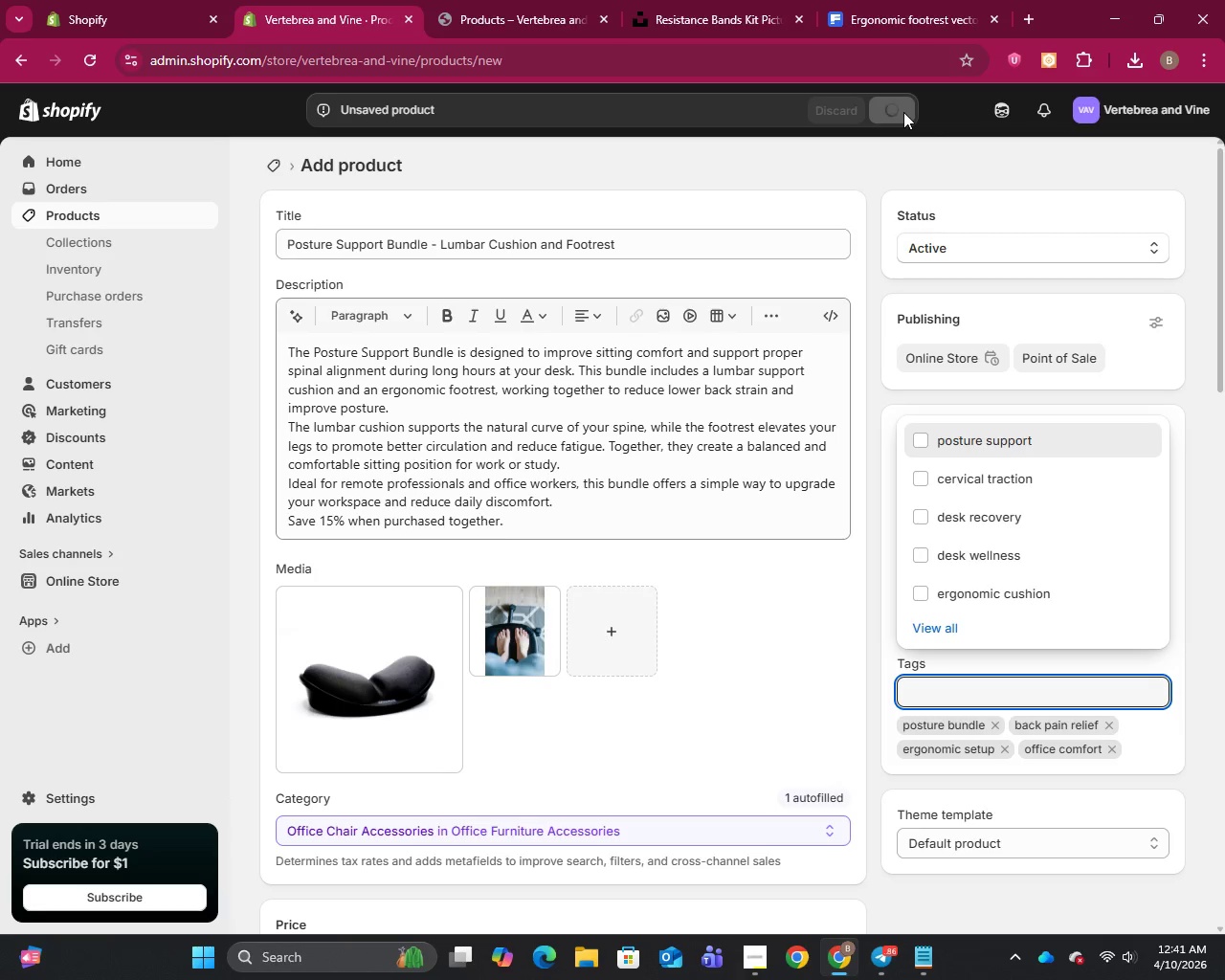 
left_click([72, 218])
 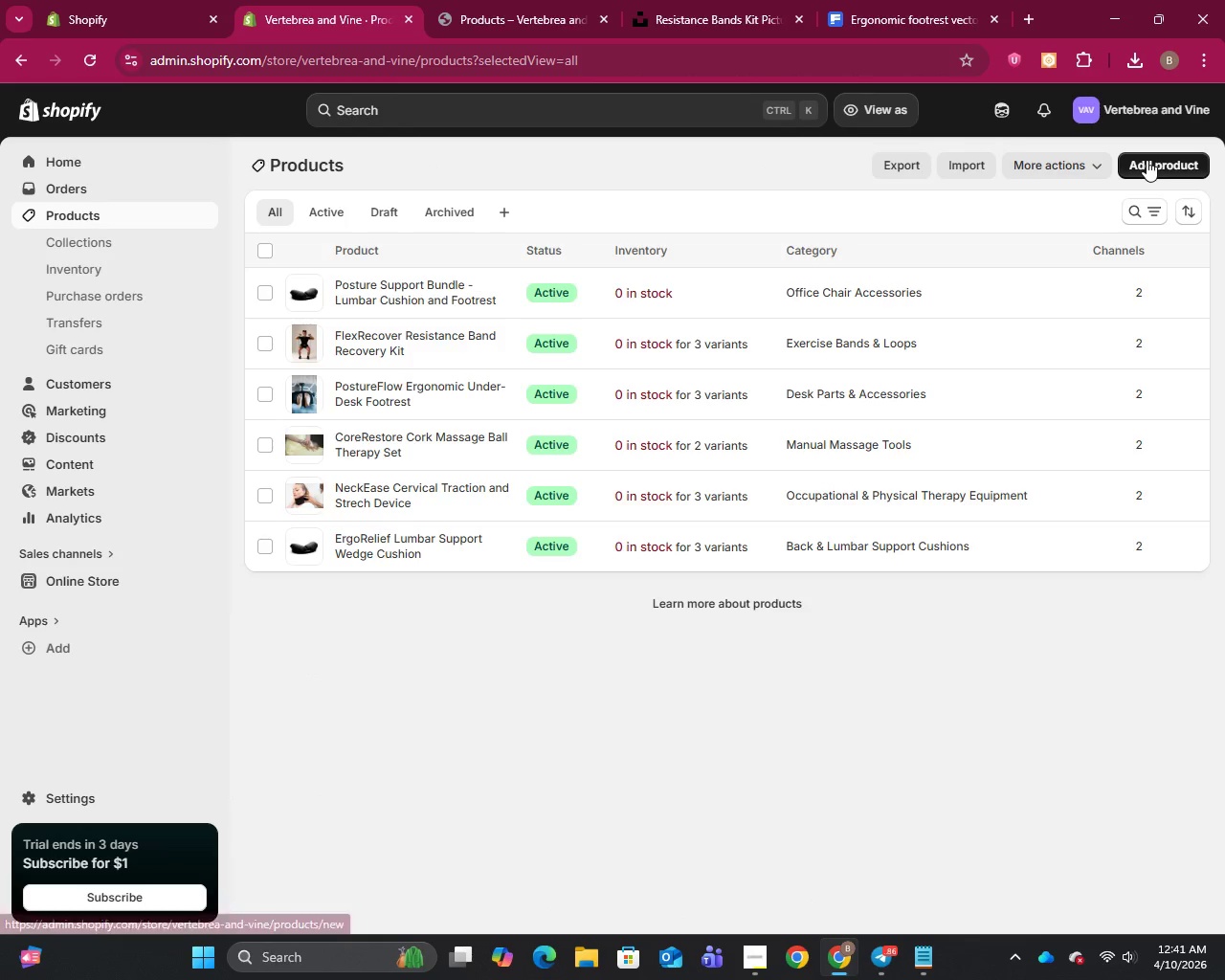 
left_click([1147, 160])
 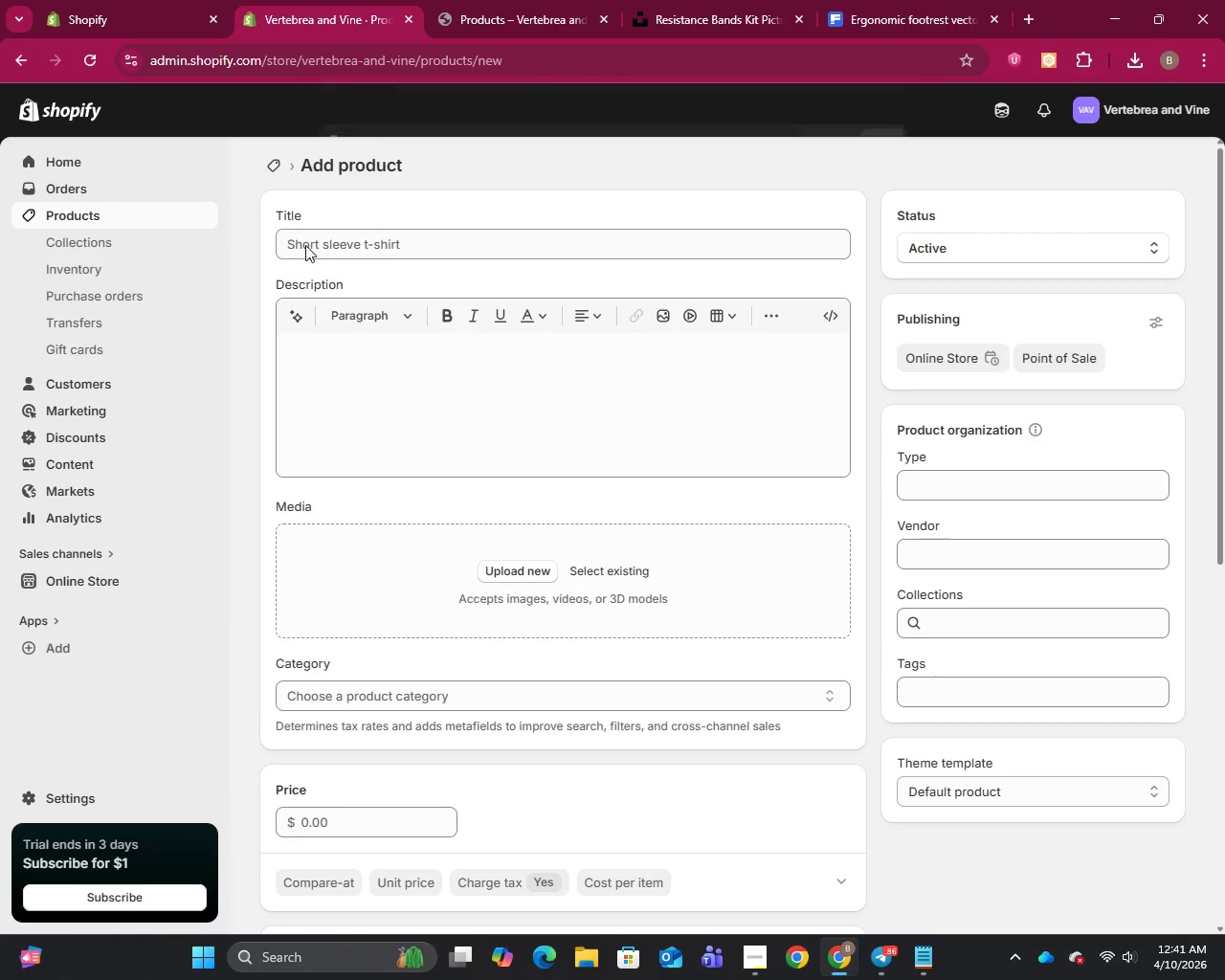 
left_click([305, 245])
 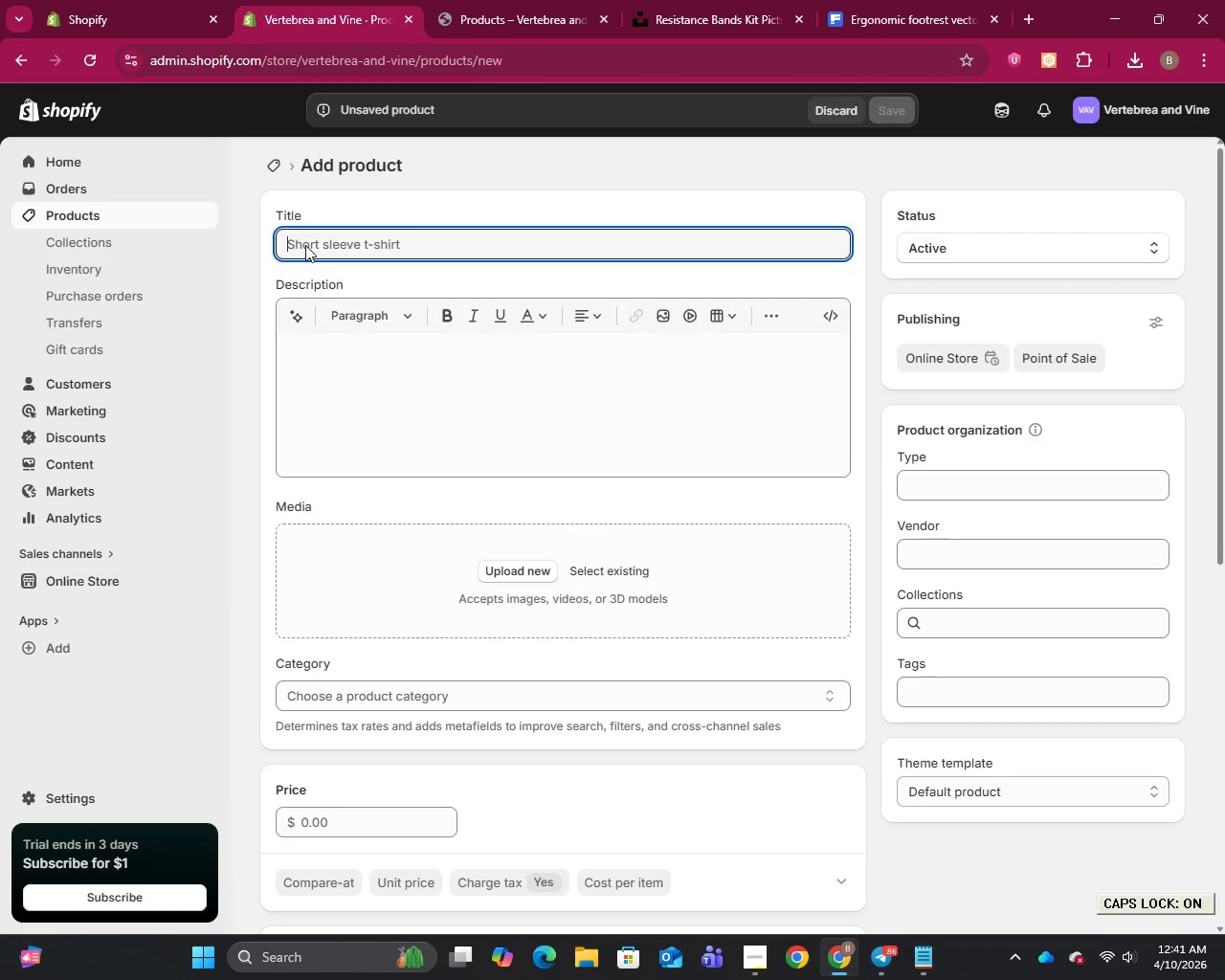 
type(Neck Relief Bundle - Traction Device A)
key(Backspace)
type(and Massage Balls)
 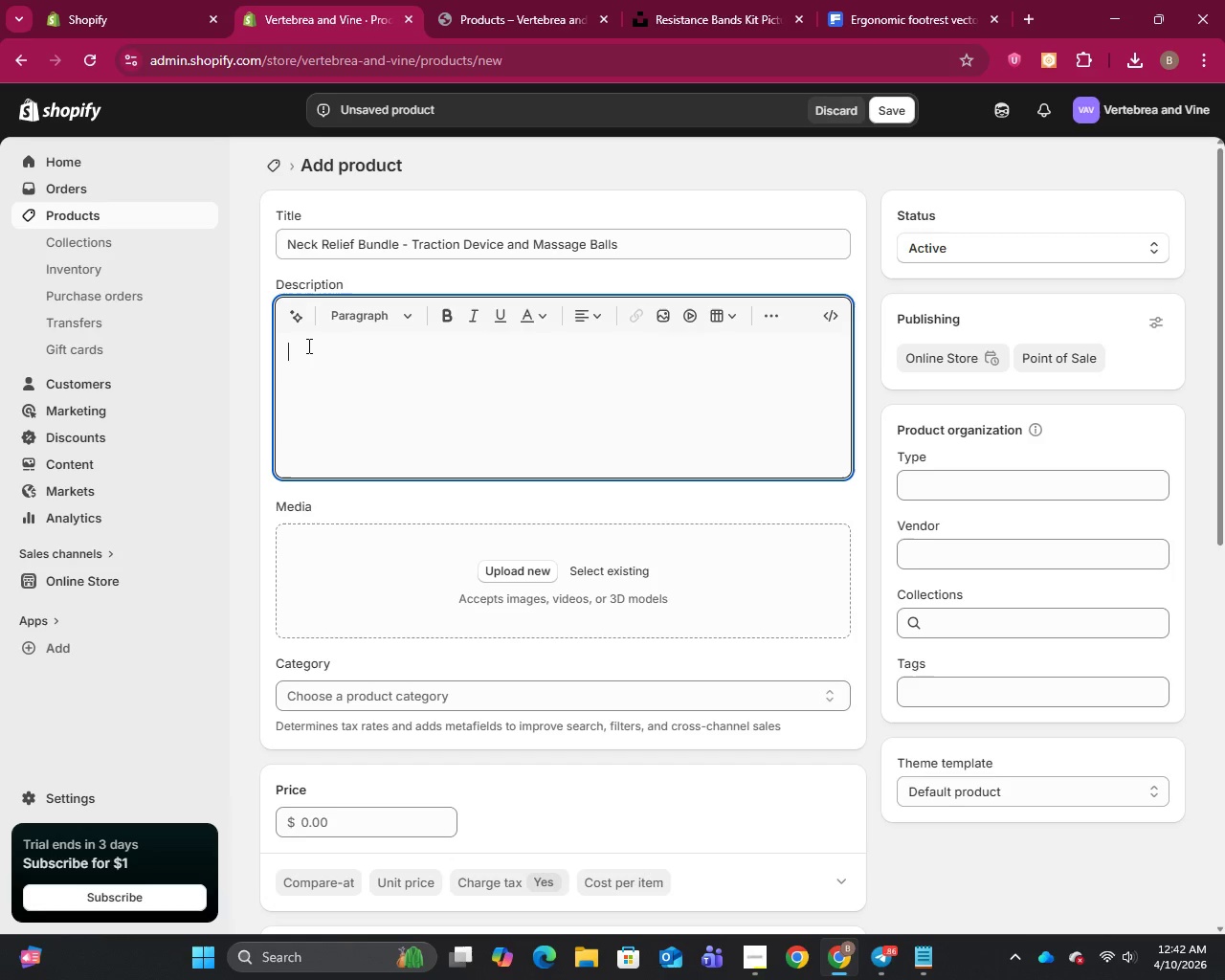 
left_click([307, 345])
 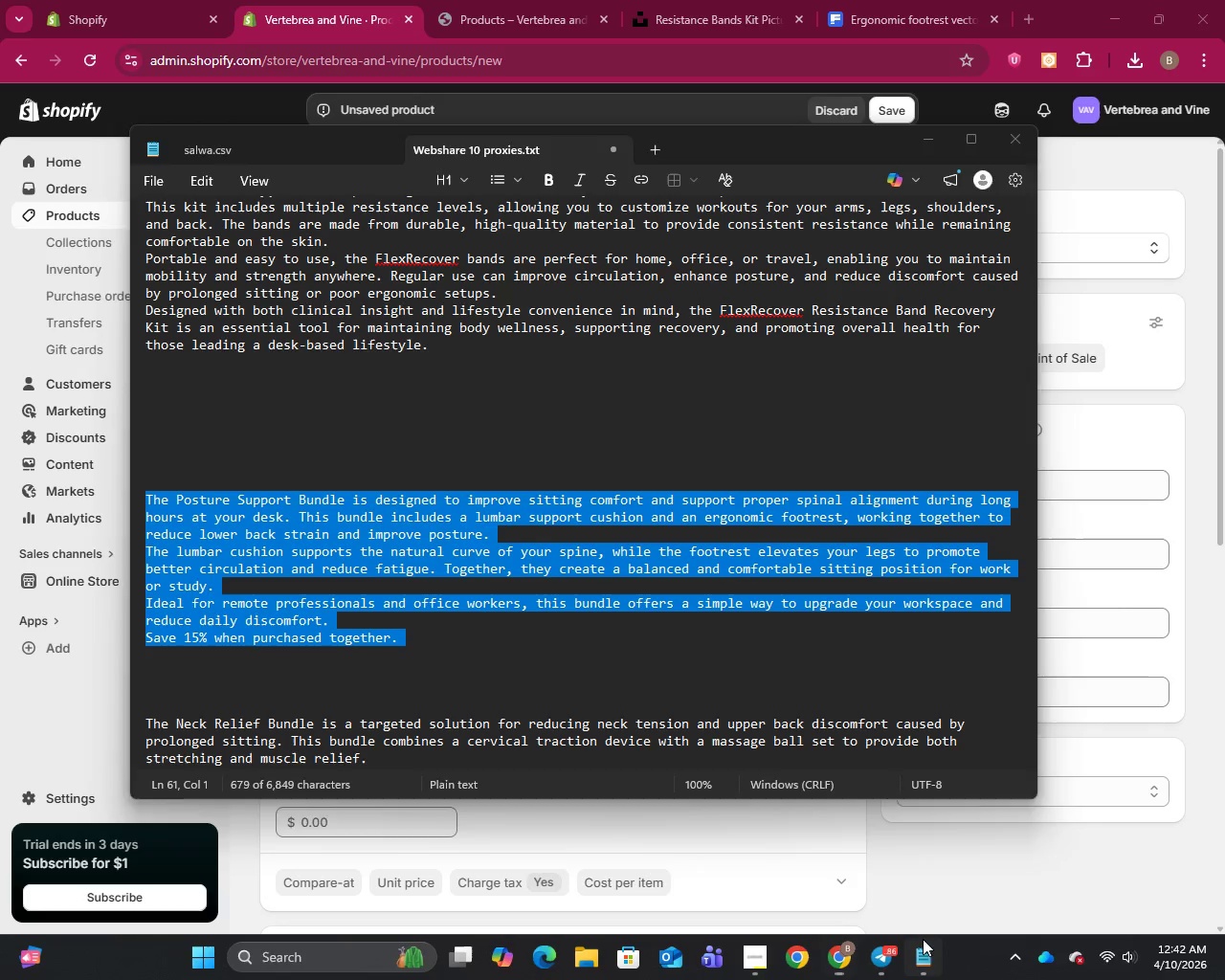 
left_click([923, 939])
 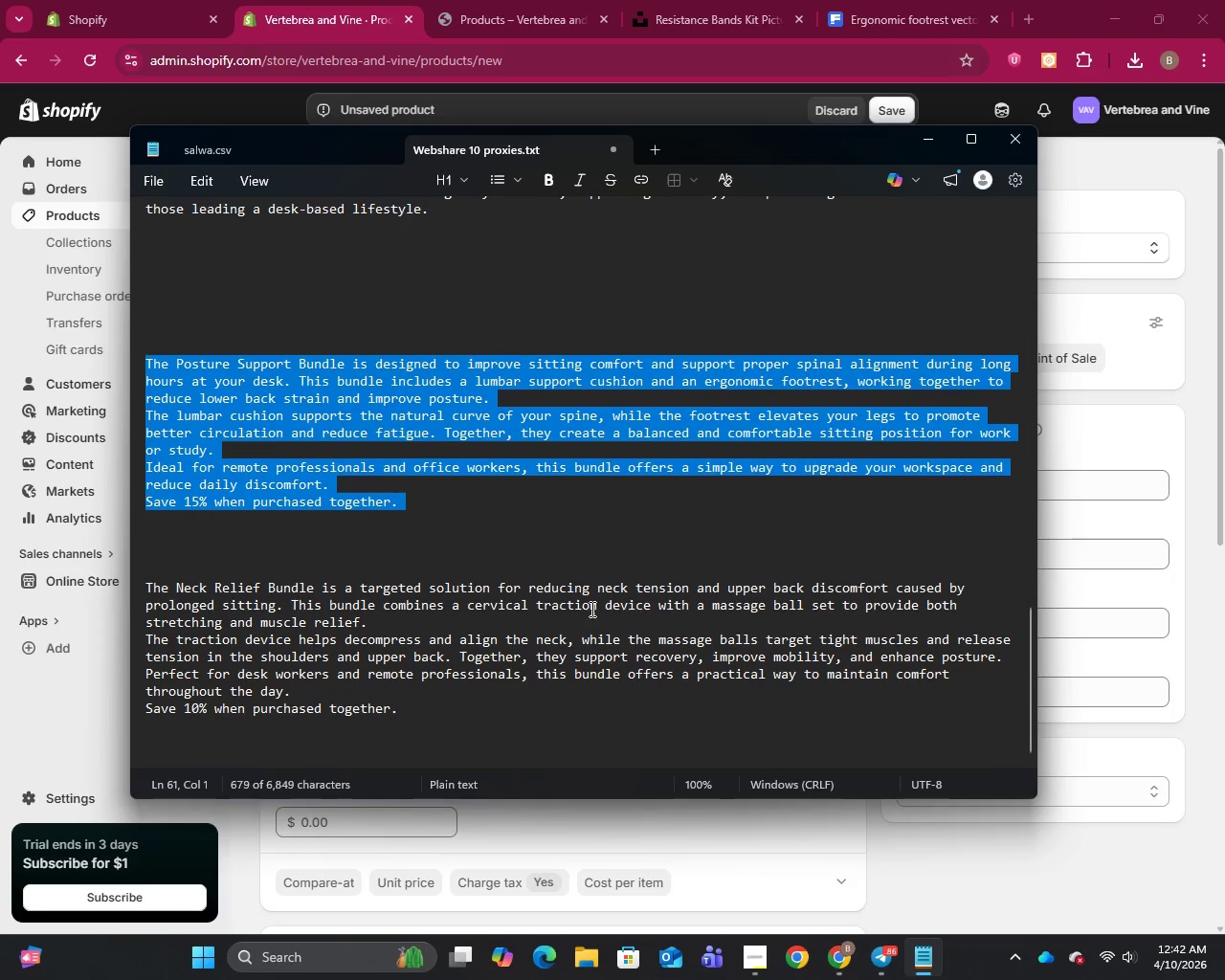 
scroll: coordinate [639, 609], scroll_direction: down, amount: 5.0
 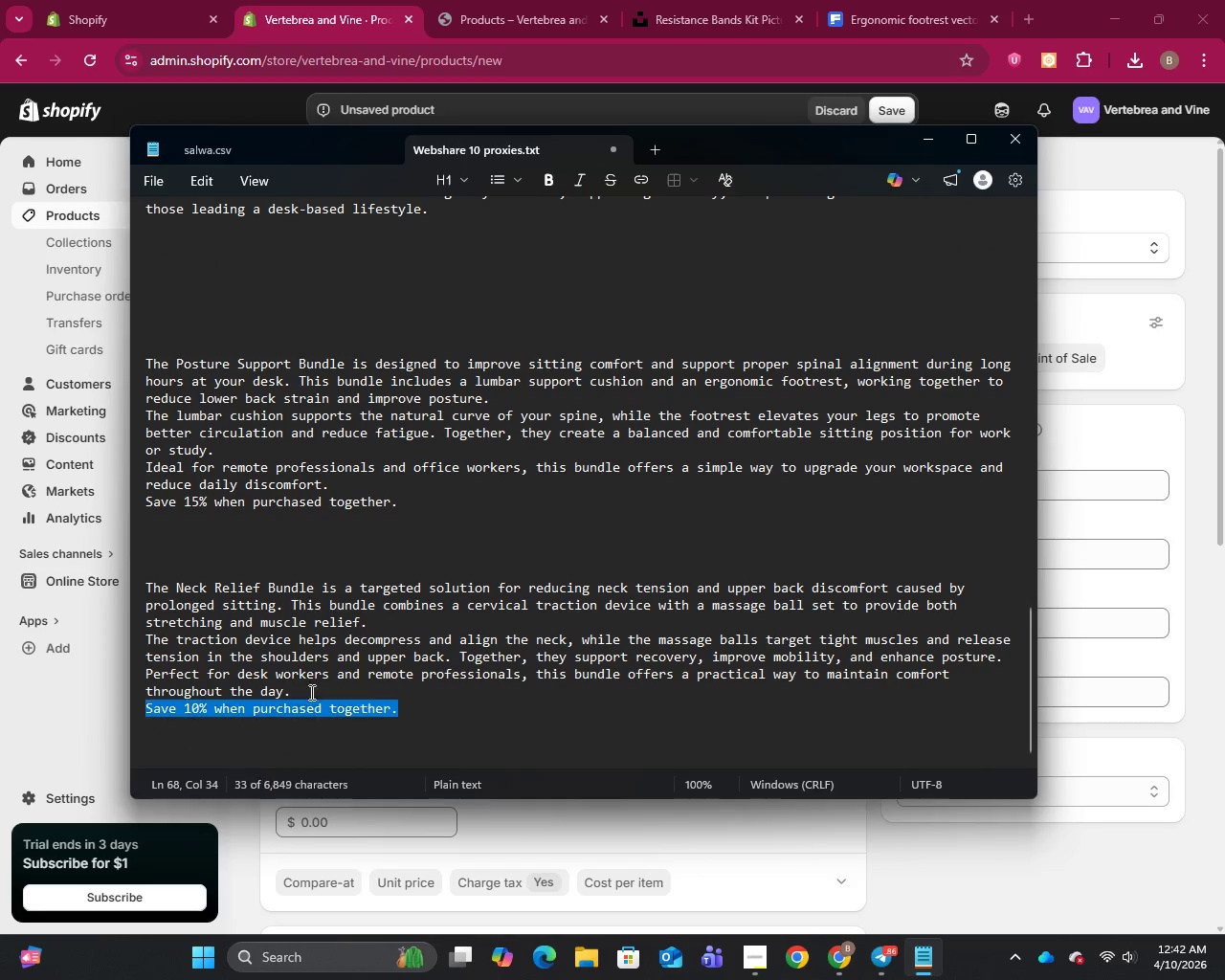 
left_click_drag(start_coordinate=[398, 715], to_coordinate=[124, 593])
 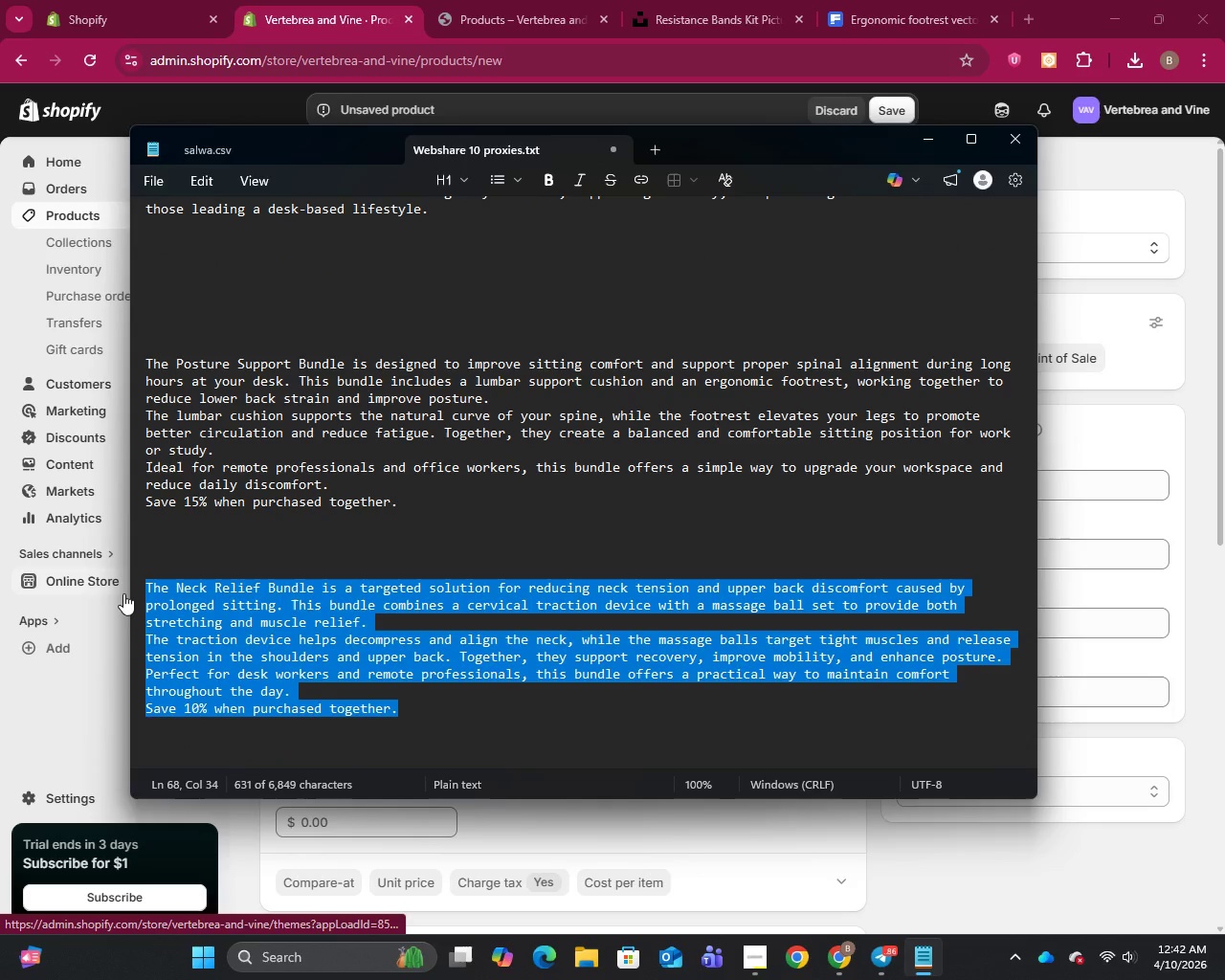 
key(Control+C)
 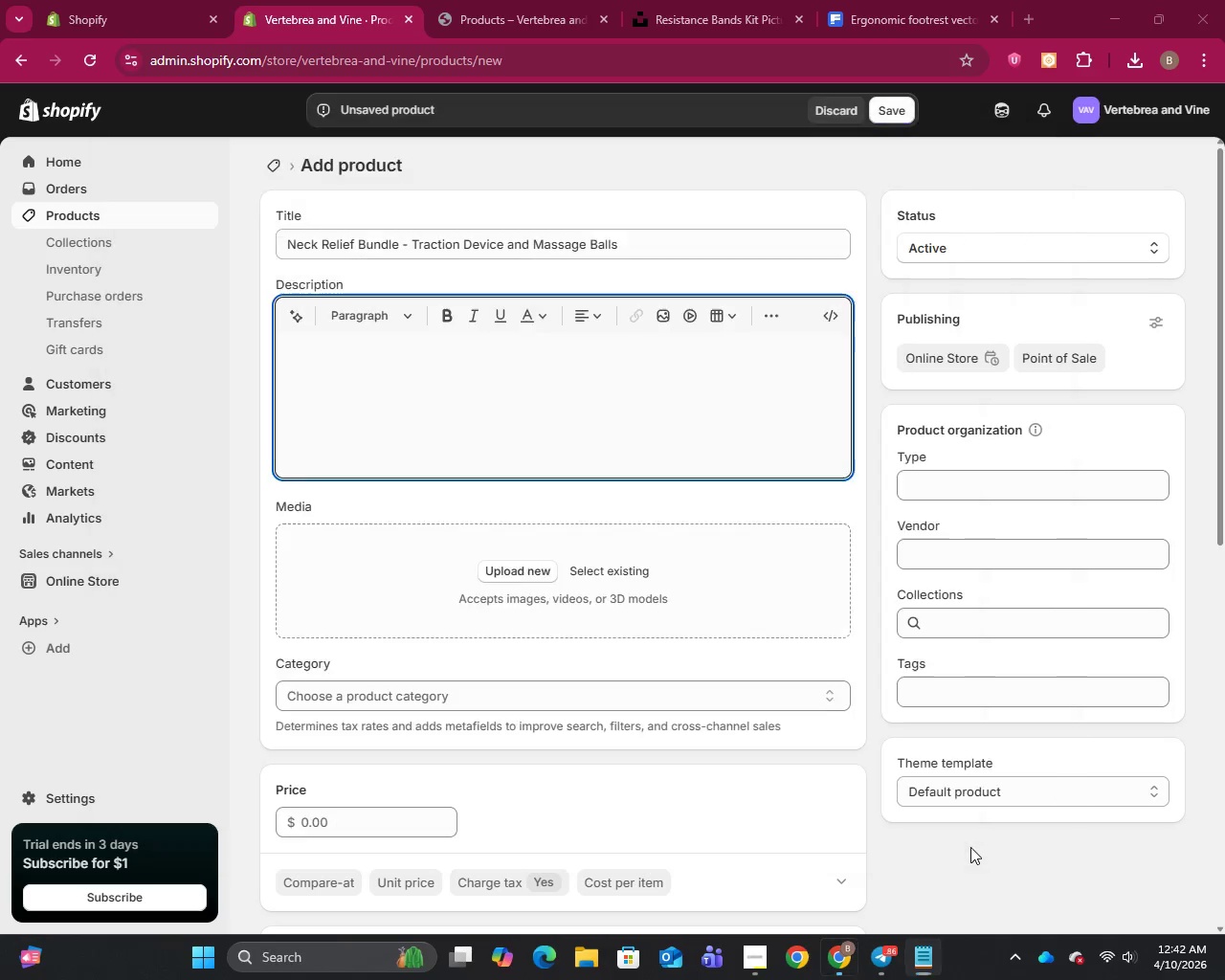 
left_click([970, 847])
 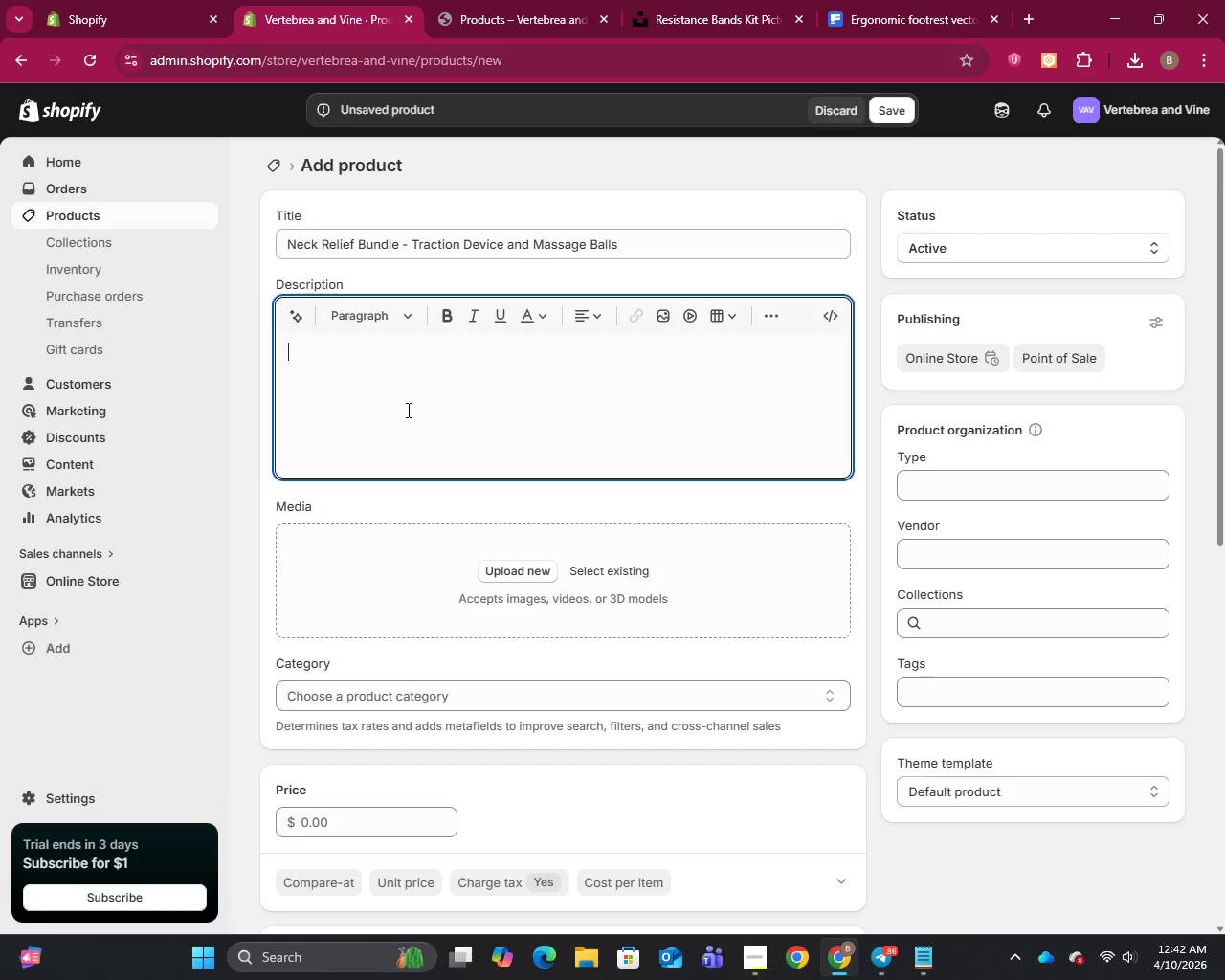 
left_click([407, 410])
 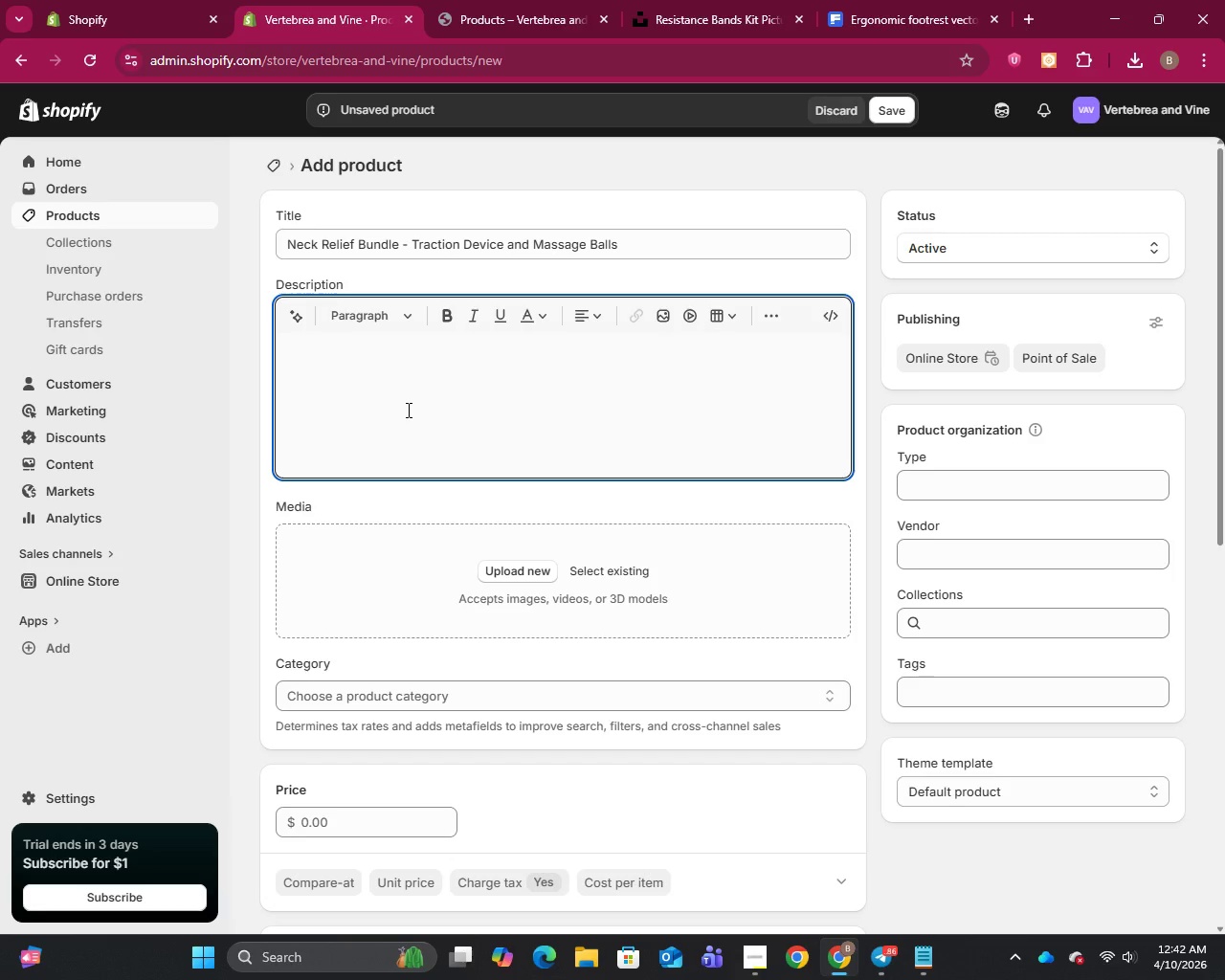 
key(Control+V)
 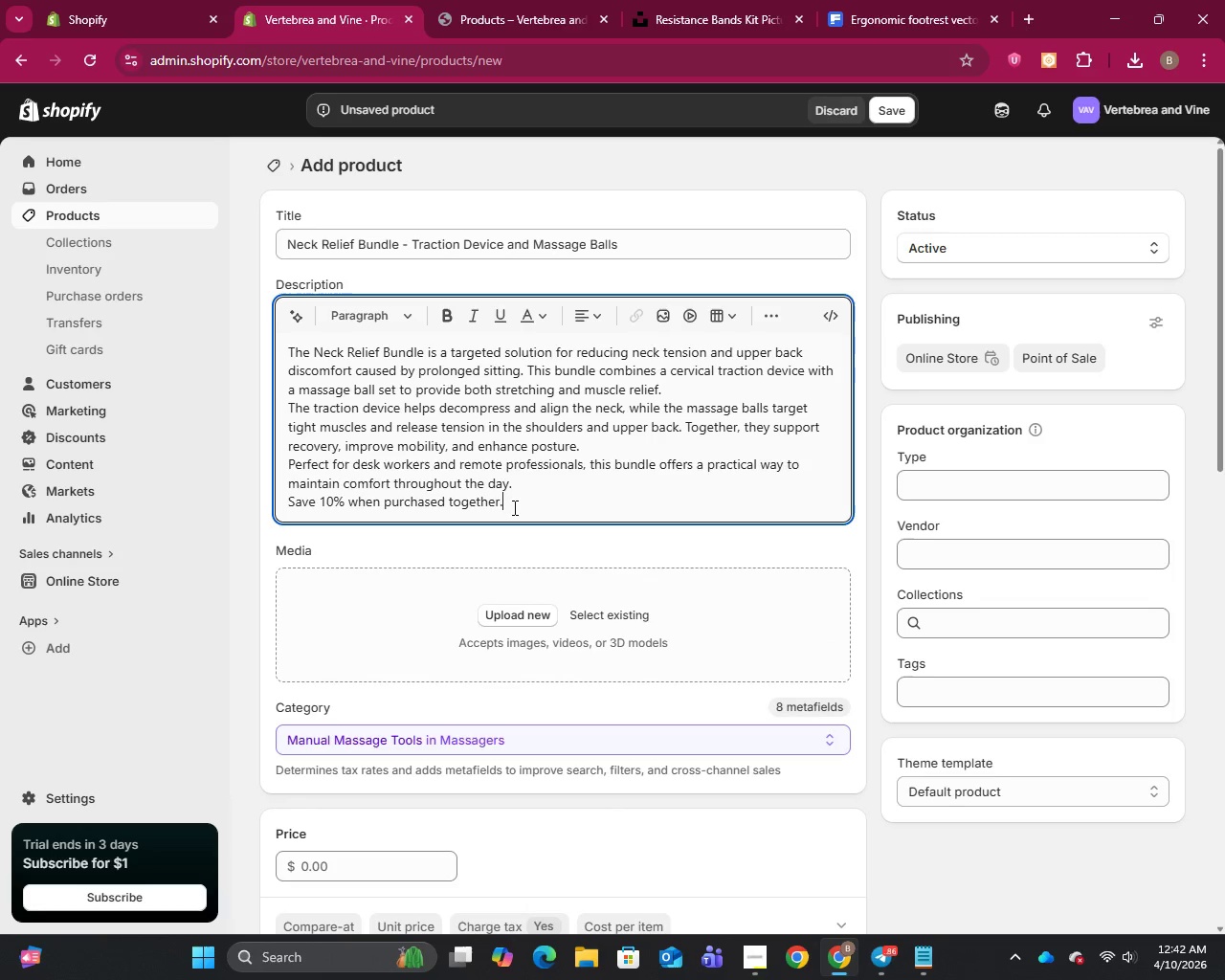 
left_click_drag(start_coordinate=[513, 507], to_coordinate=[286, 513])
 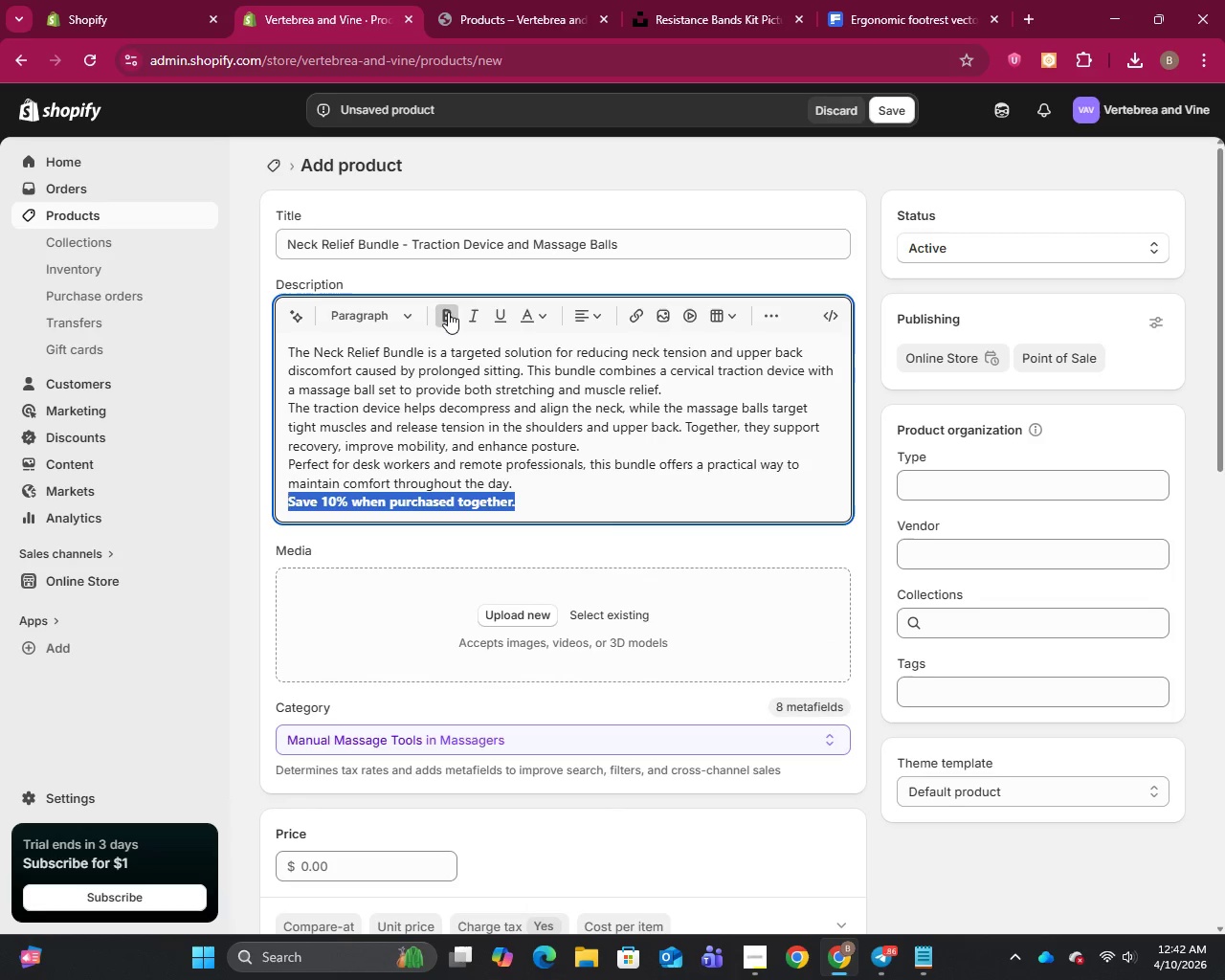 
left_click([448, 312])
 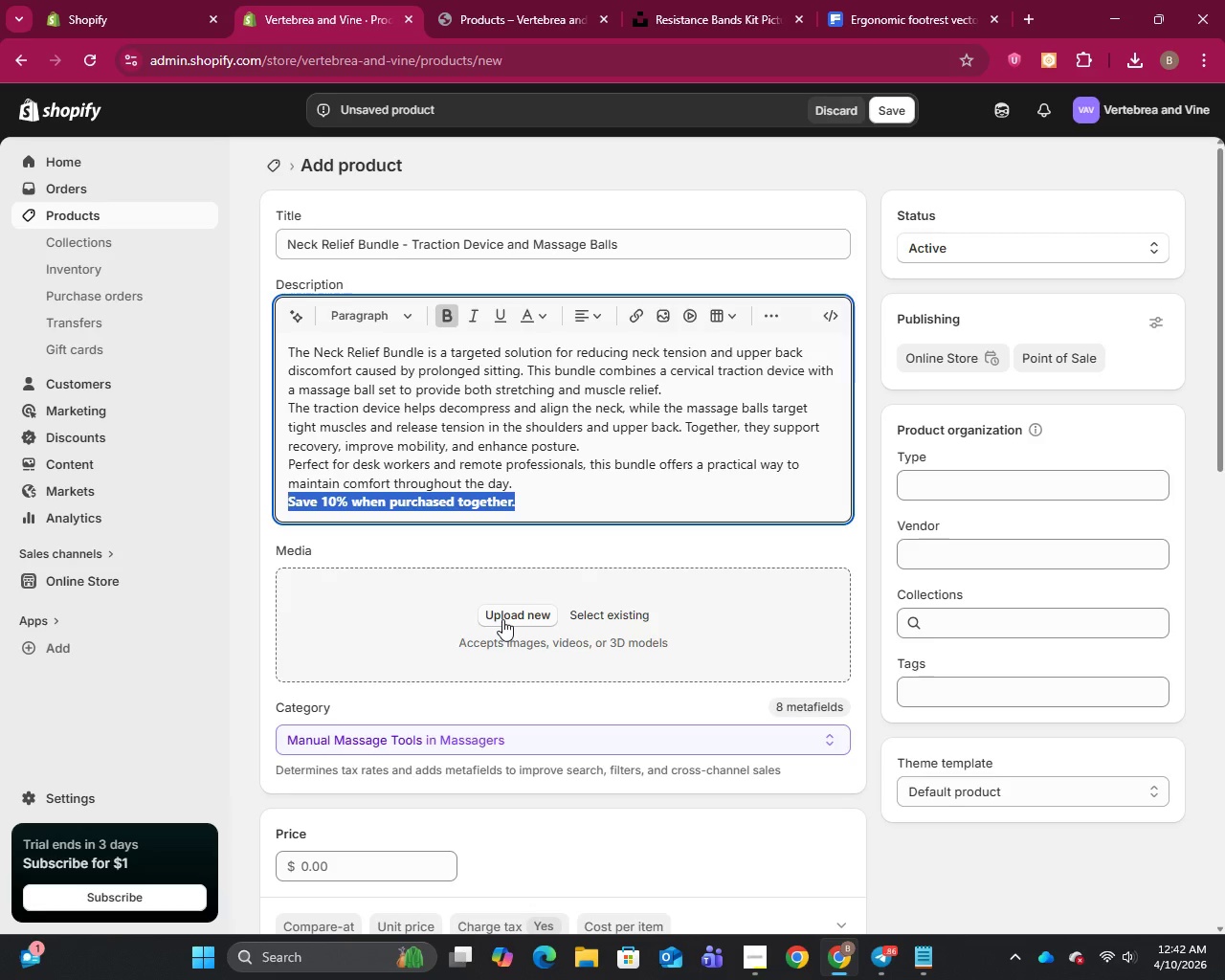 
wait(6.25)
 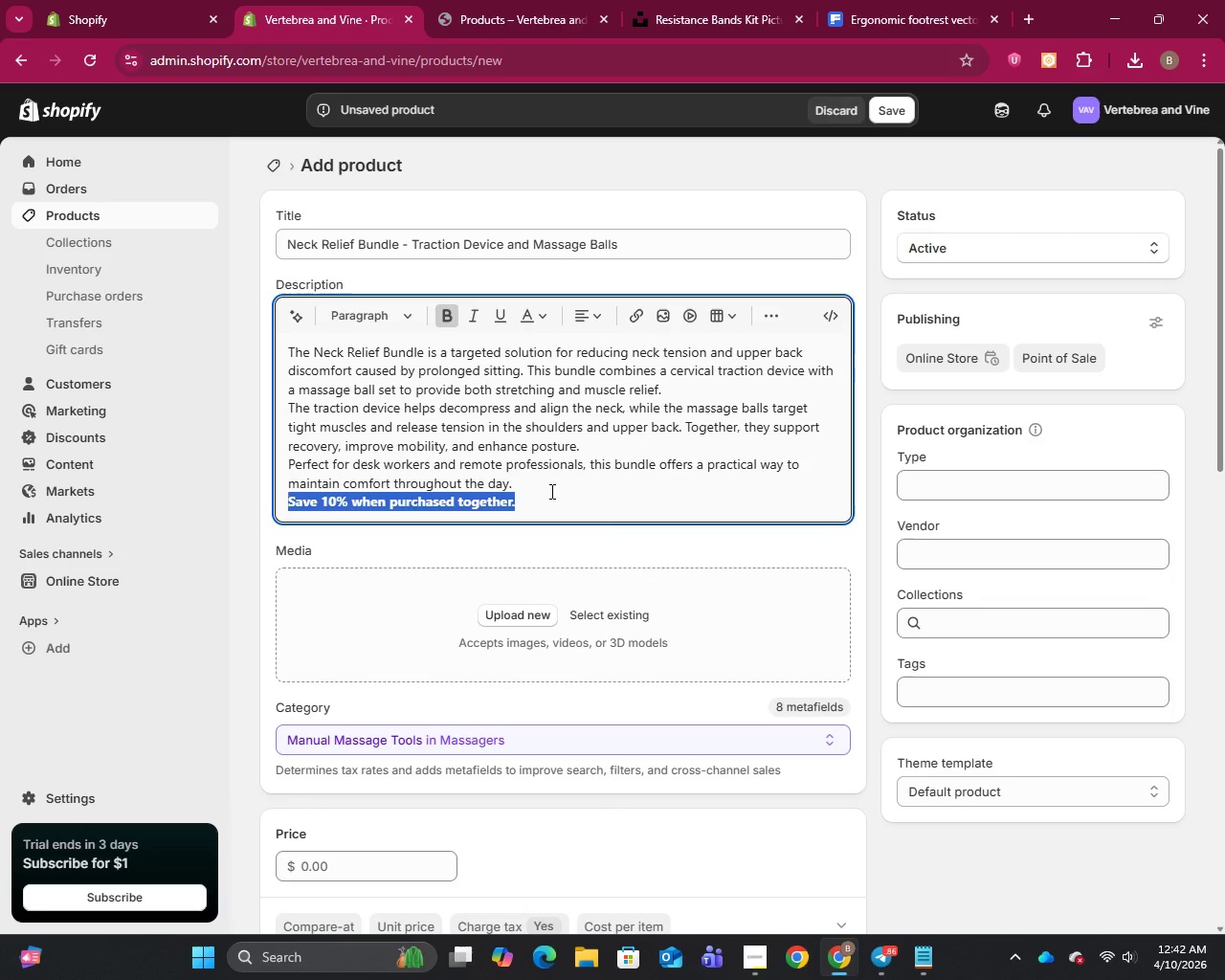 
left_click([608, 614])
 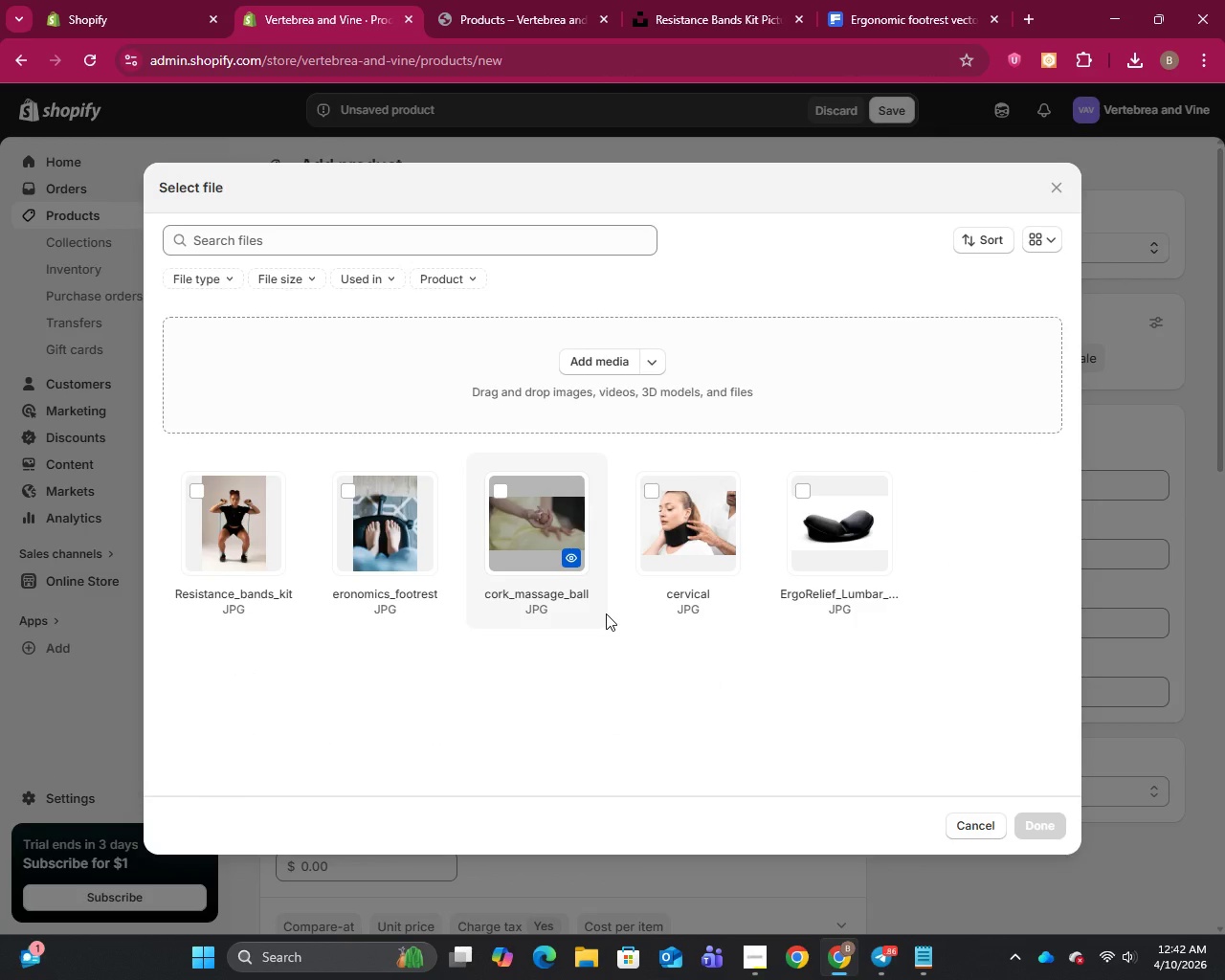 
wait(15.05)
 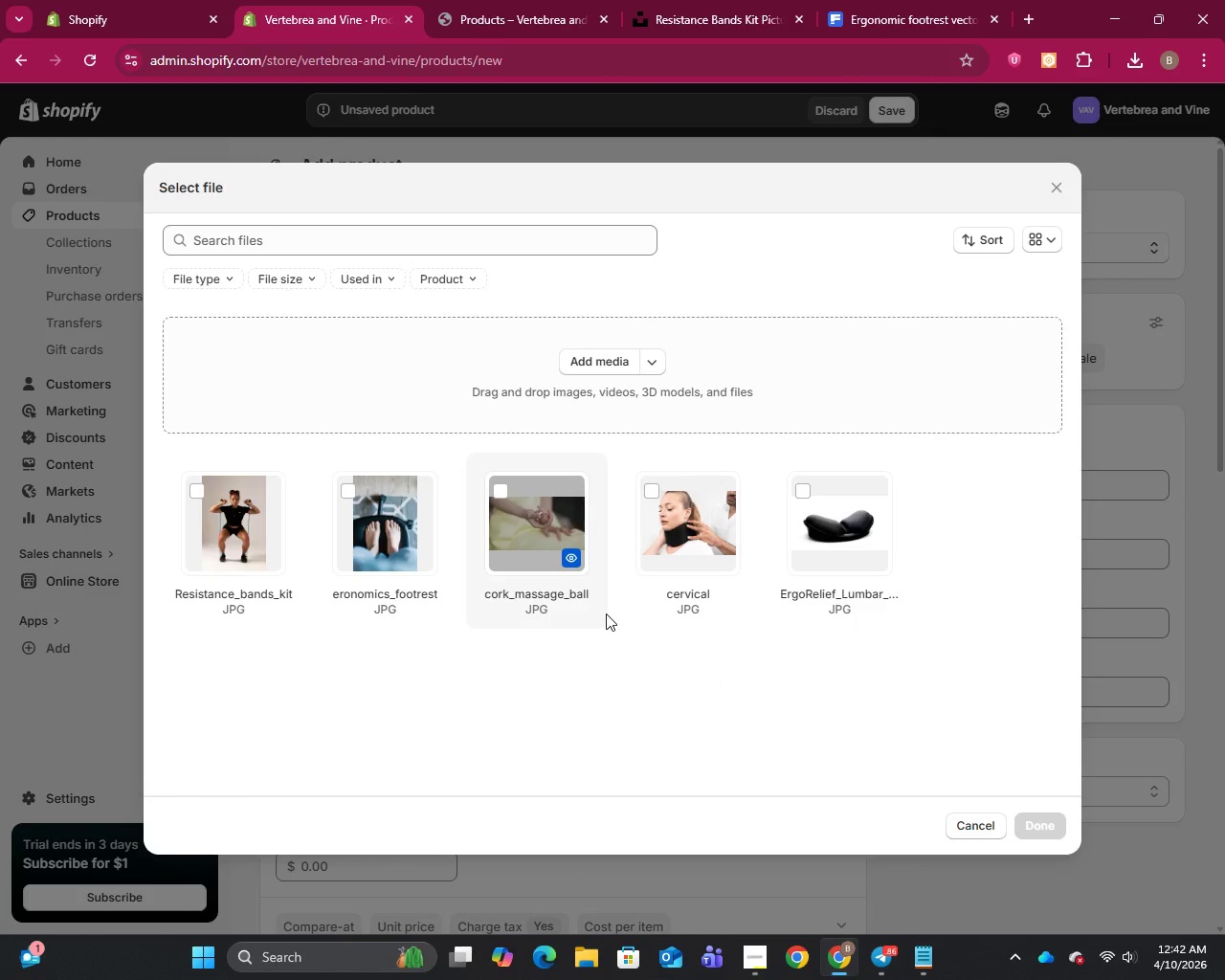 
left_click([653, 489])
 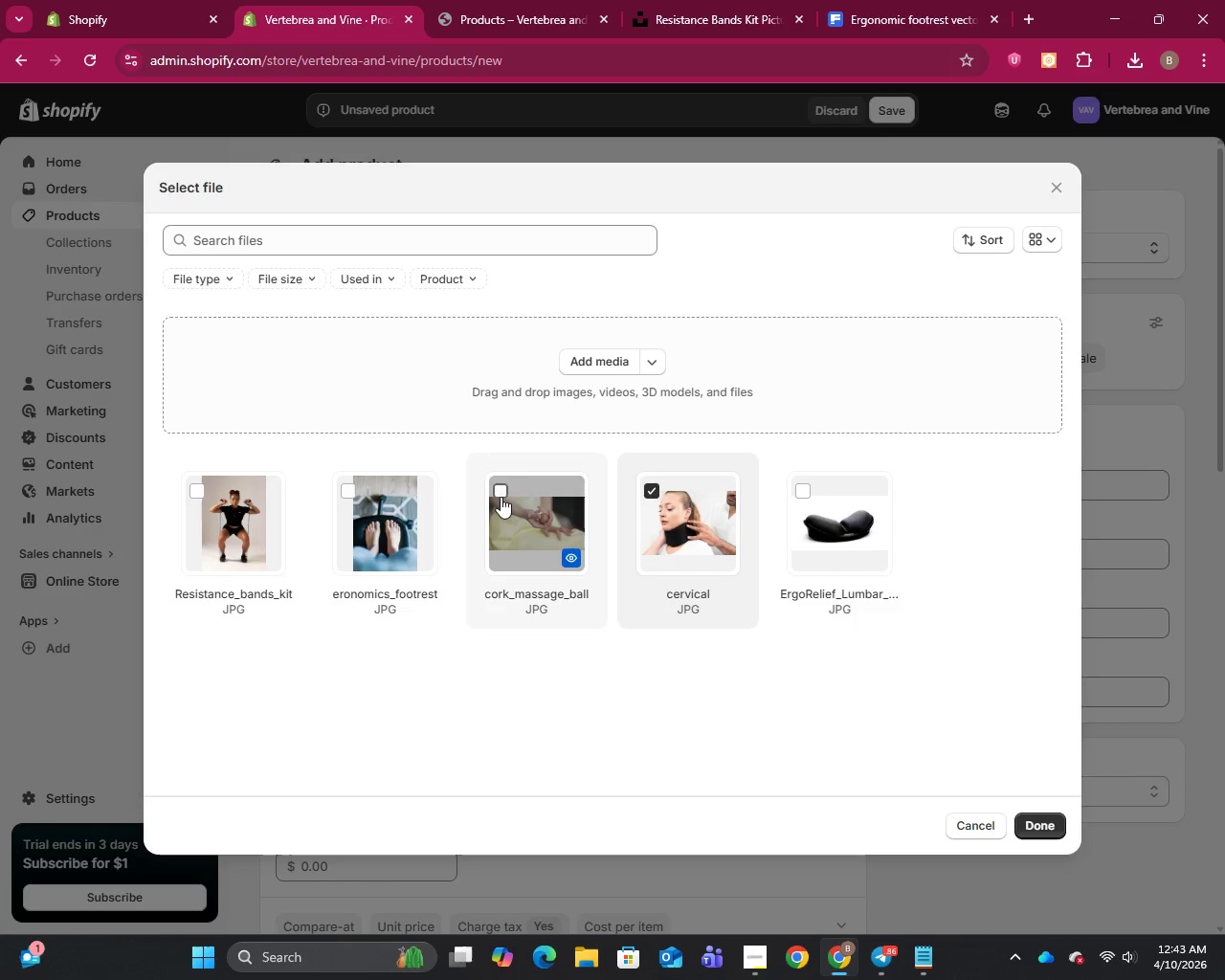 
left_click([501, 497])
 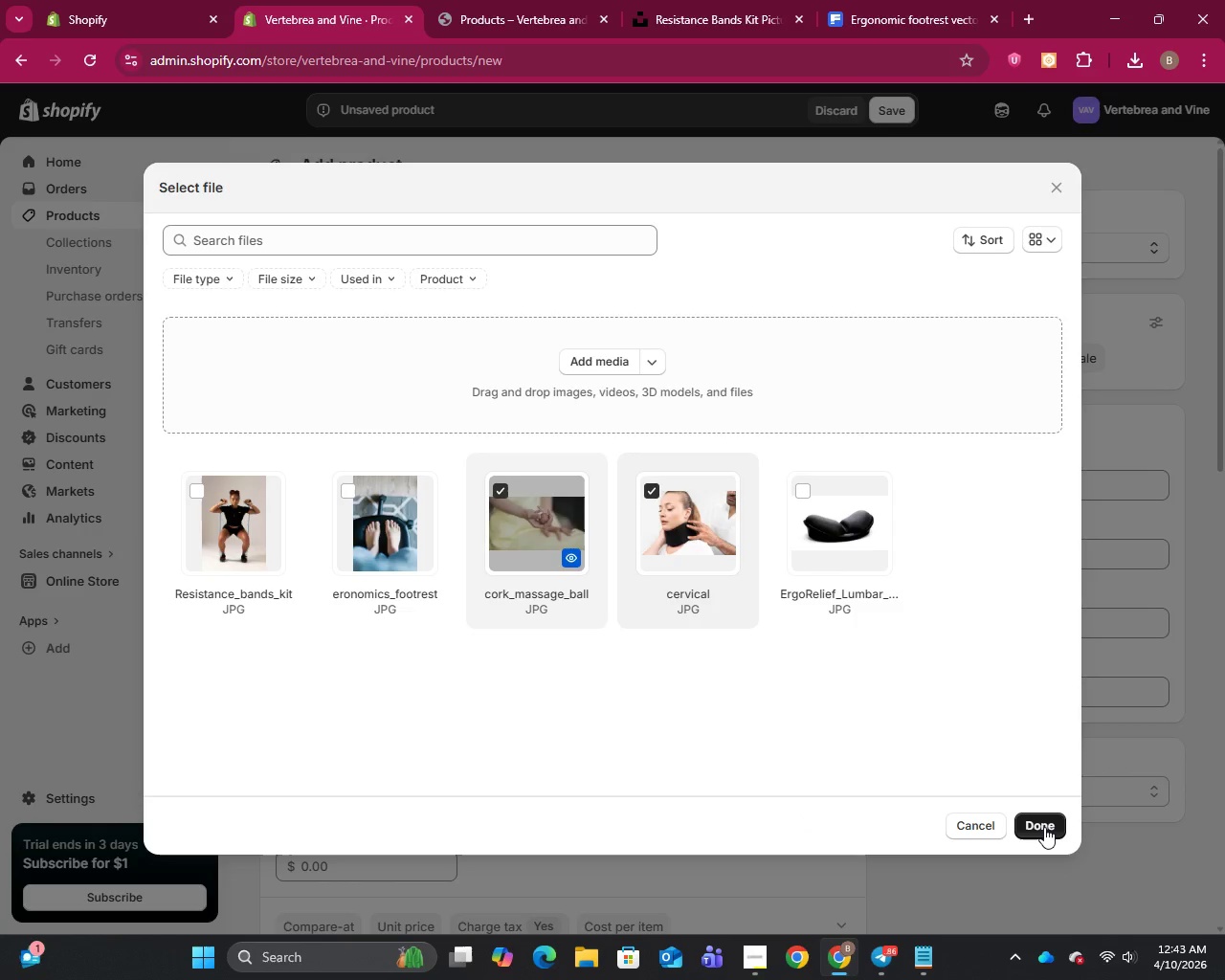 
left_click([1044, 827])
 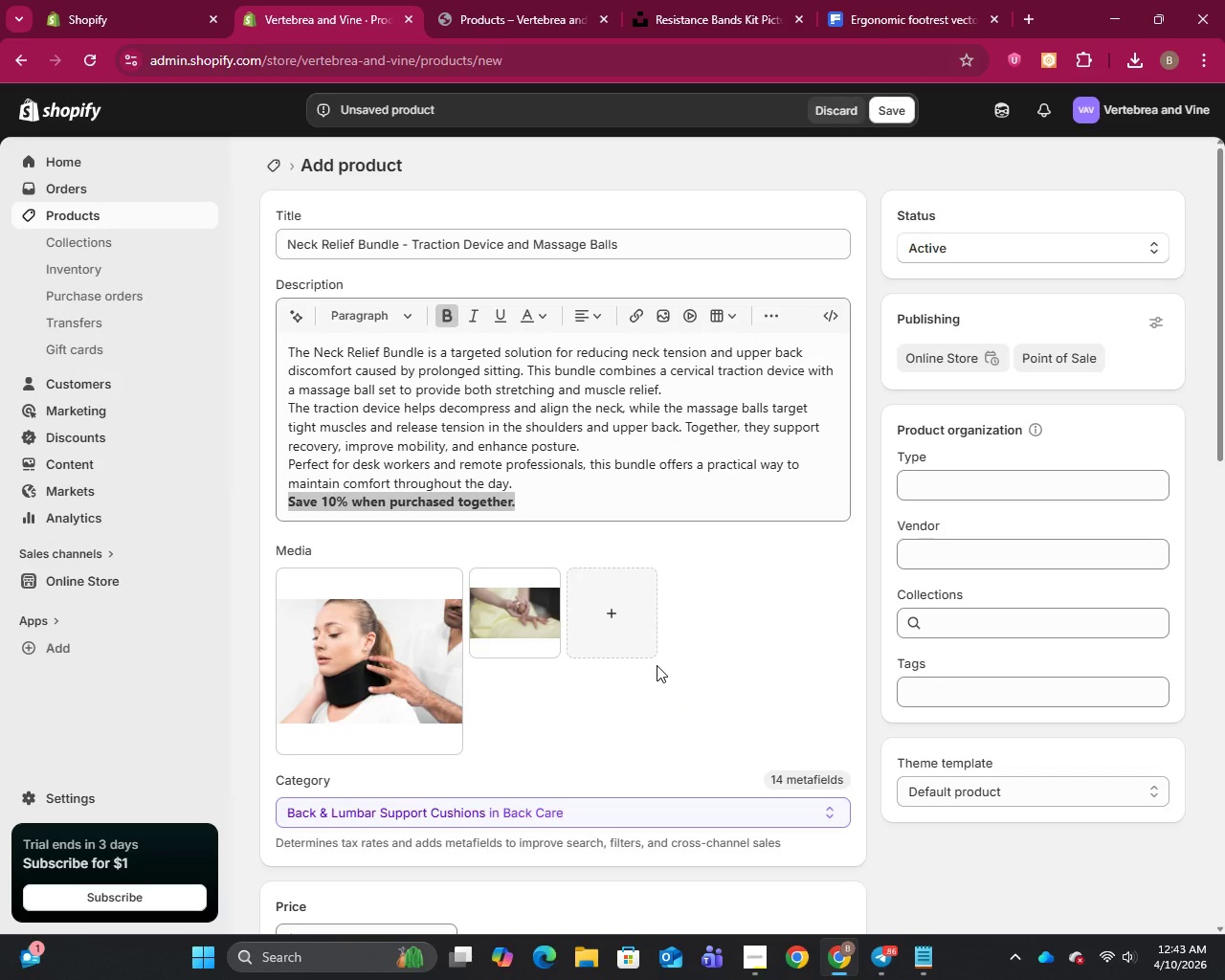 
scroll: coordinate [657, 665], scroll_direction: down, amount: 2.0
 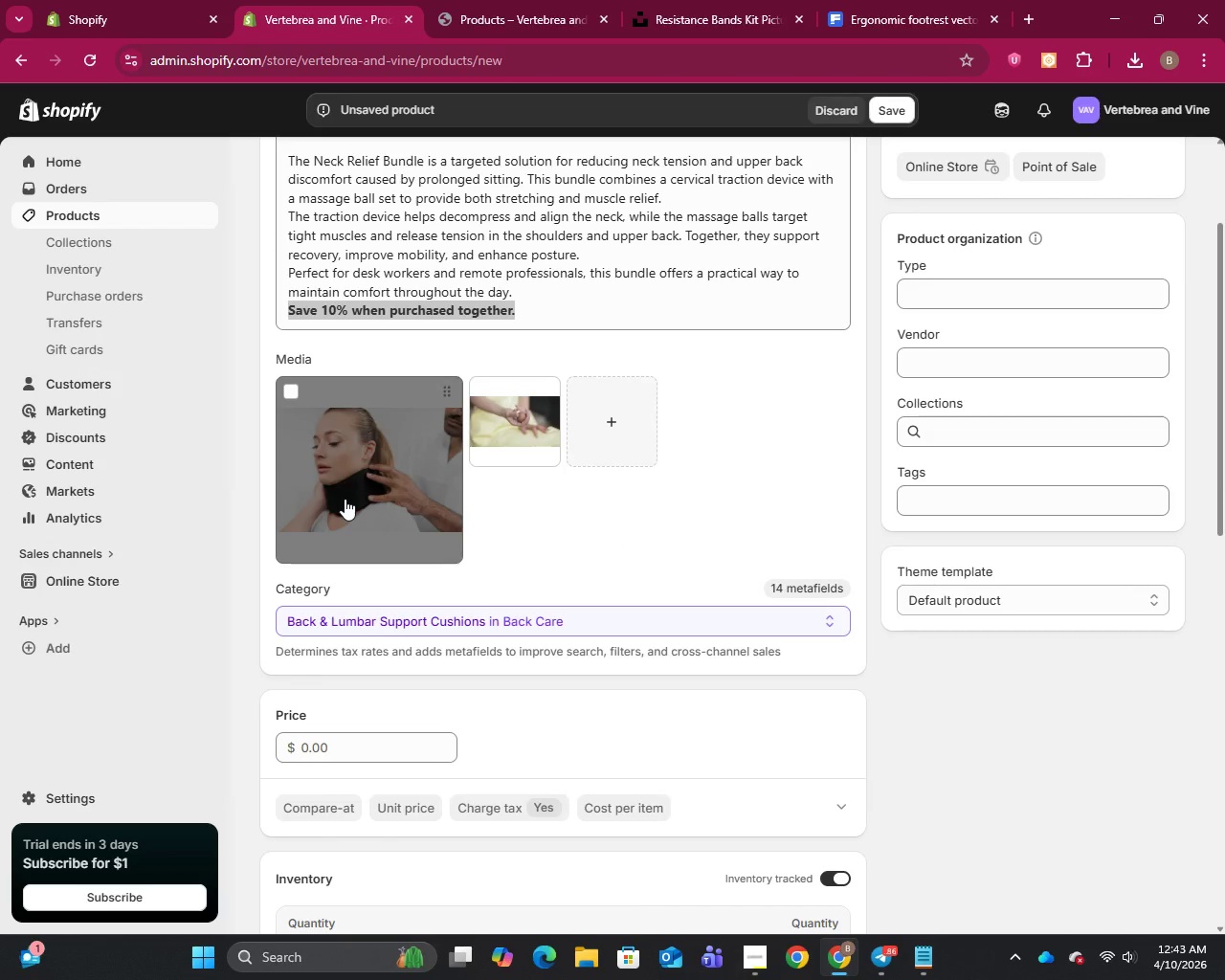 
wait(30.28)
 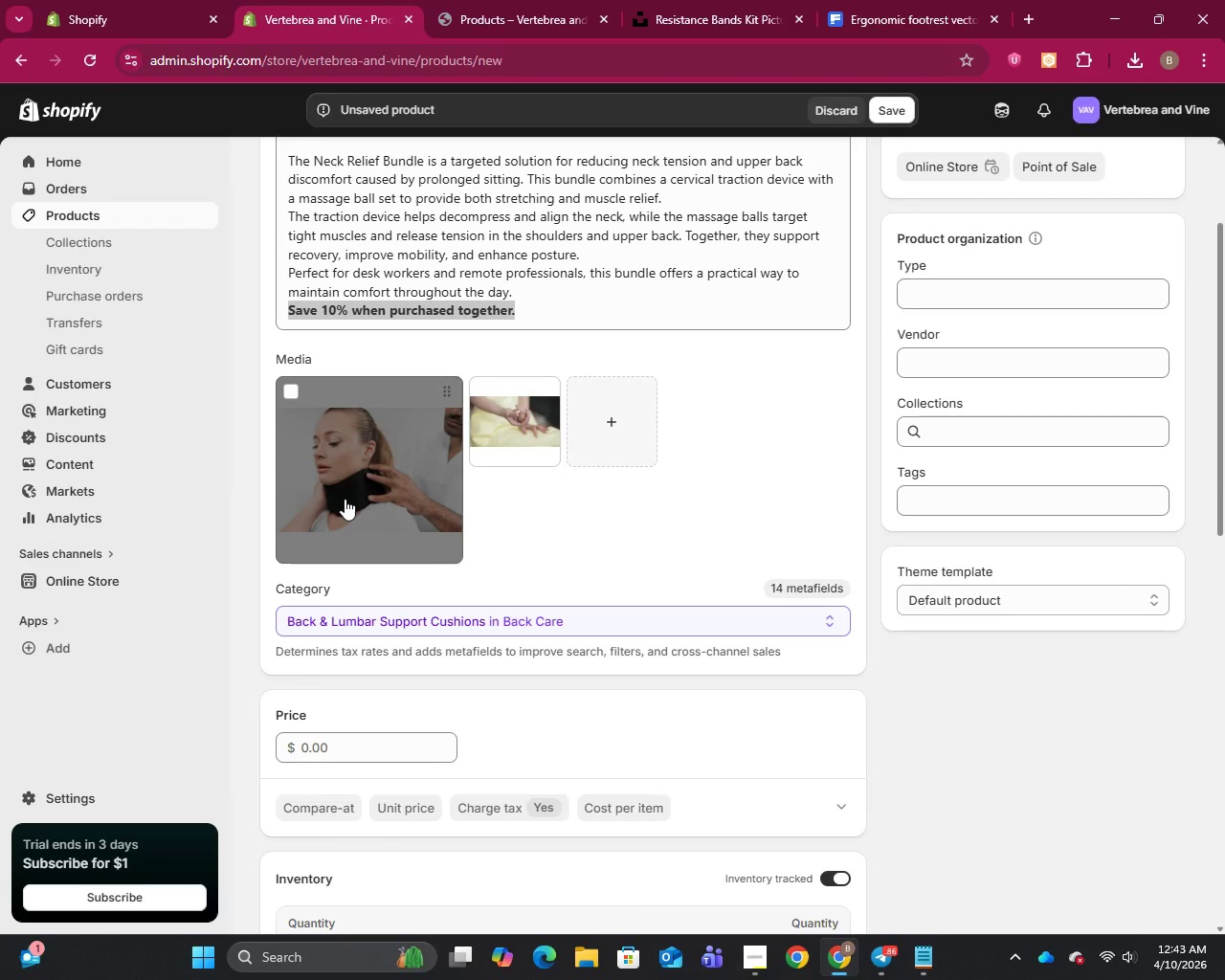 
left_click([326, 746])
 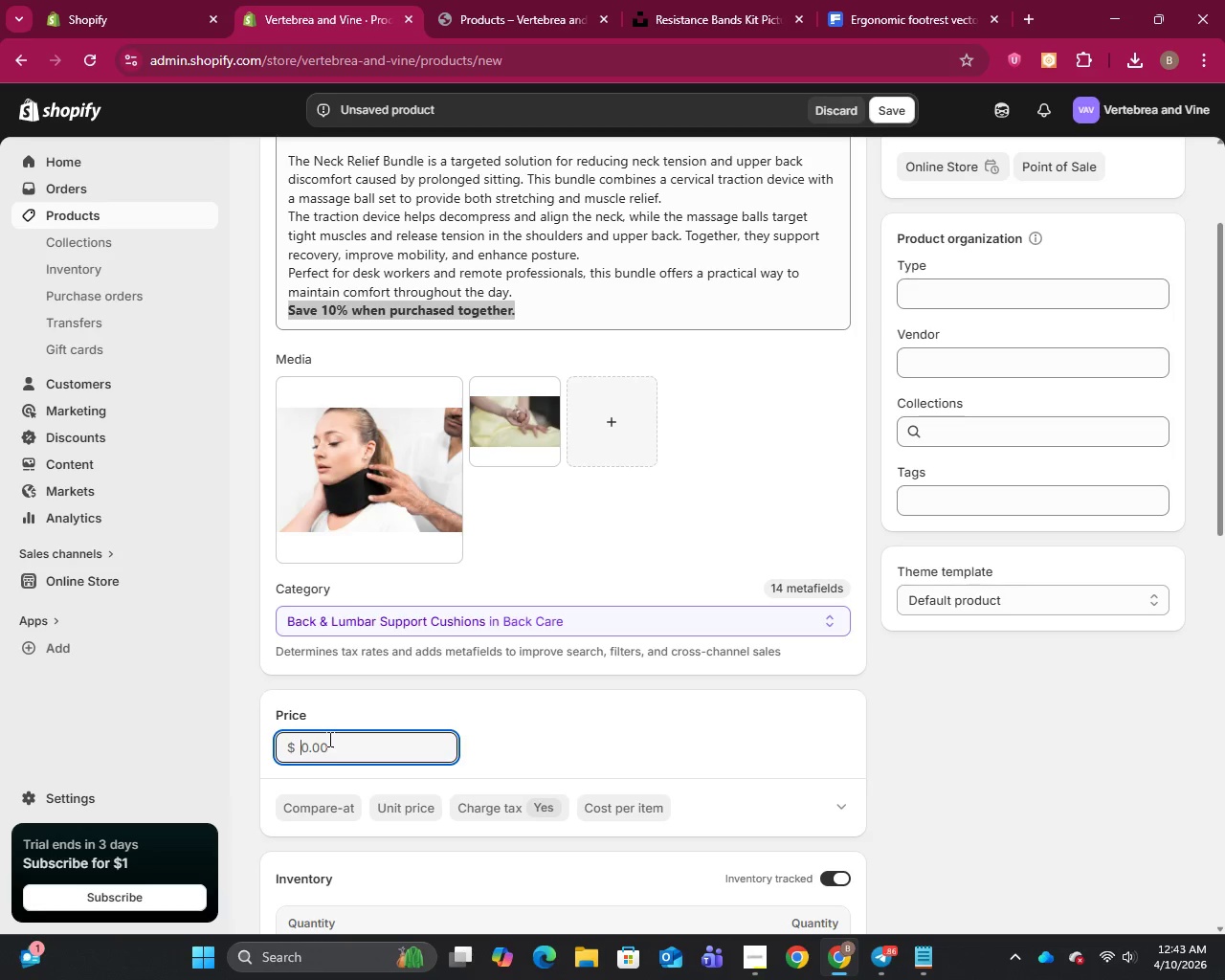 
type(80)
 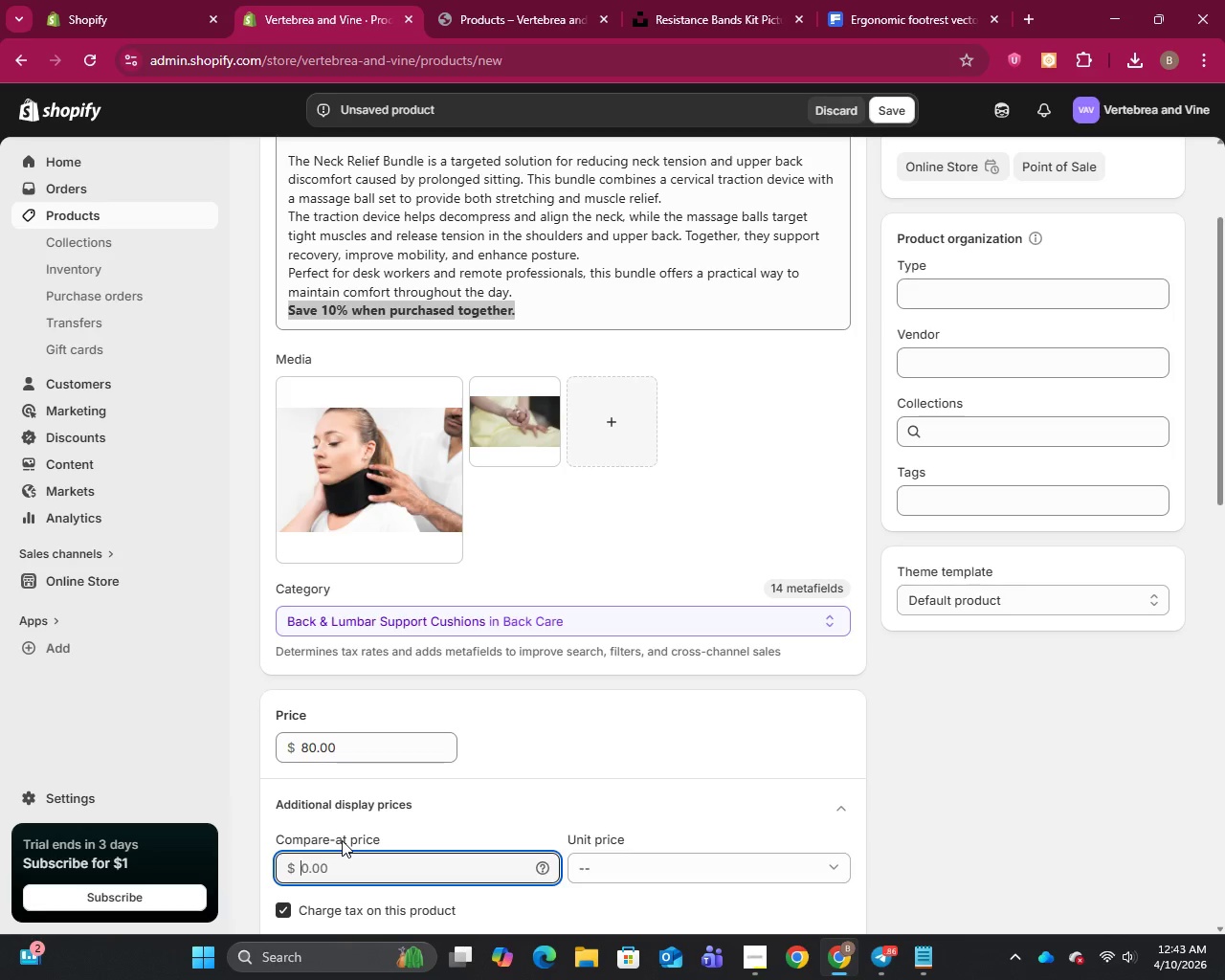 
type(75)
 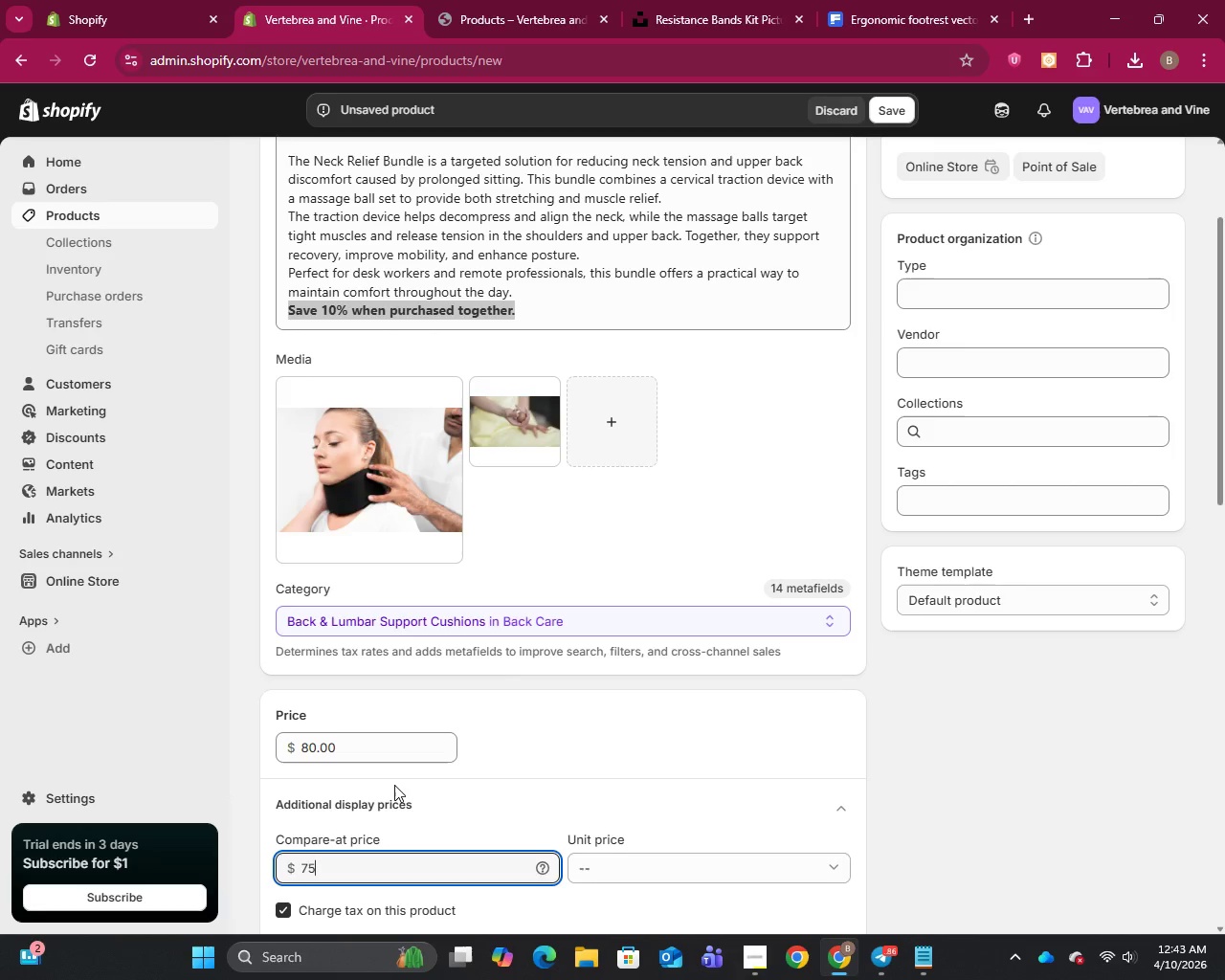 
scroll: coordinate [750, 749], scroll_direction: down, amount: 14.0
 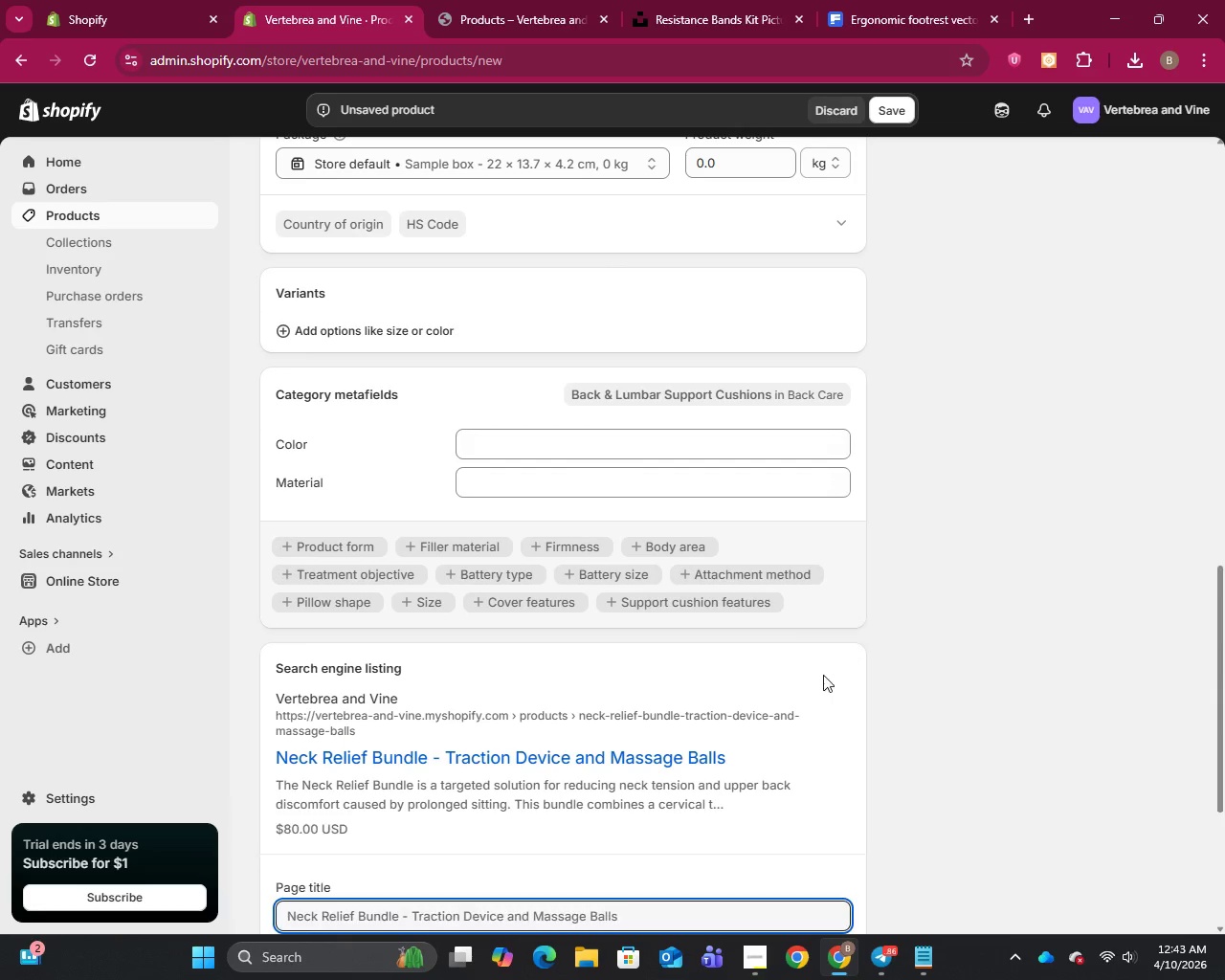 
left_click([835, 672])
 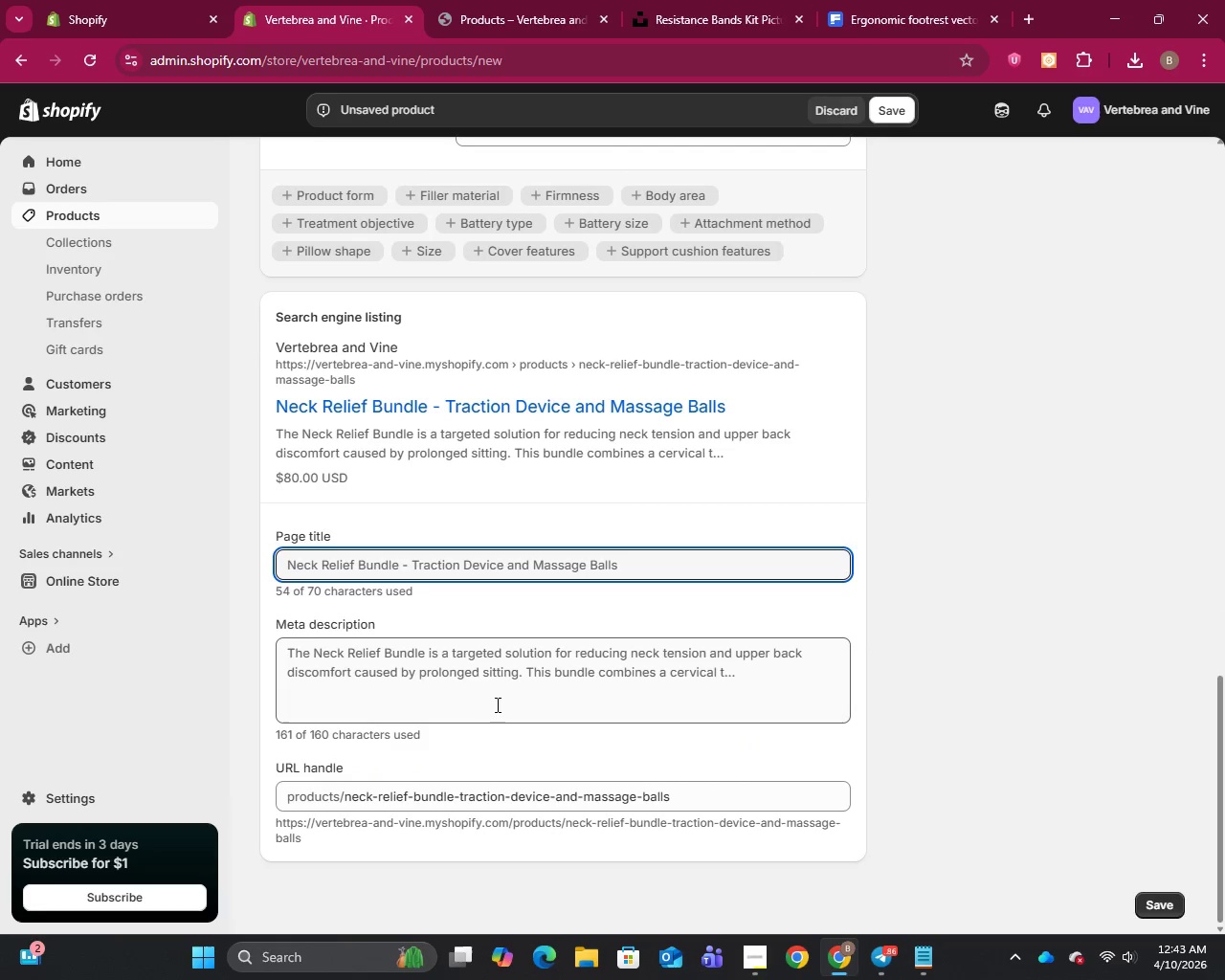 
scroll: coordinate [605, 679], scroll_direction: down, amount: 4.0
 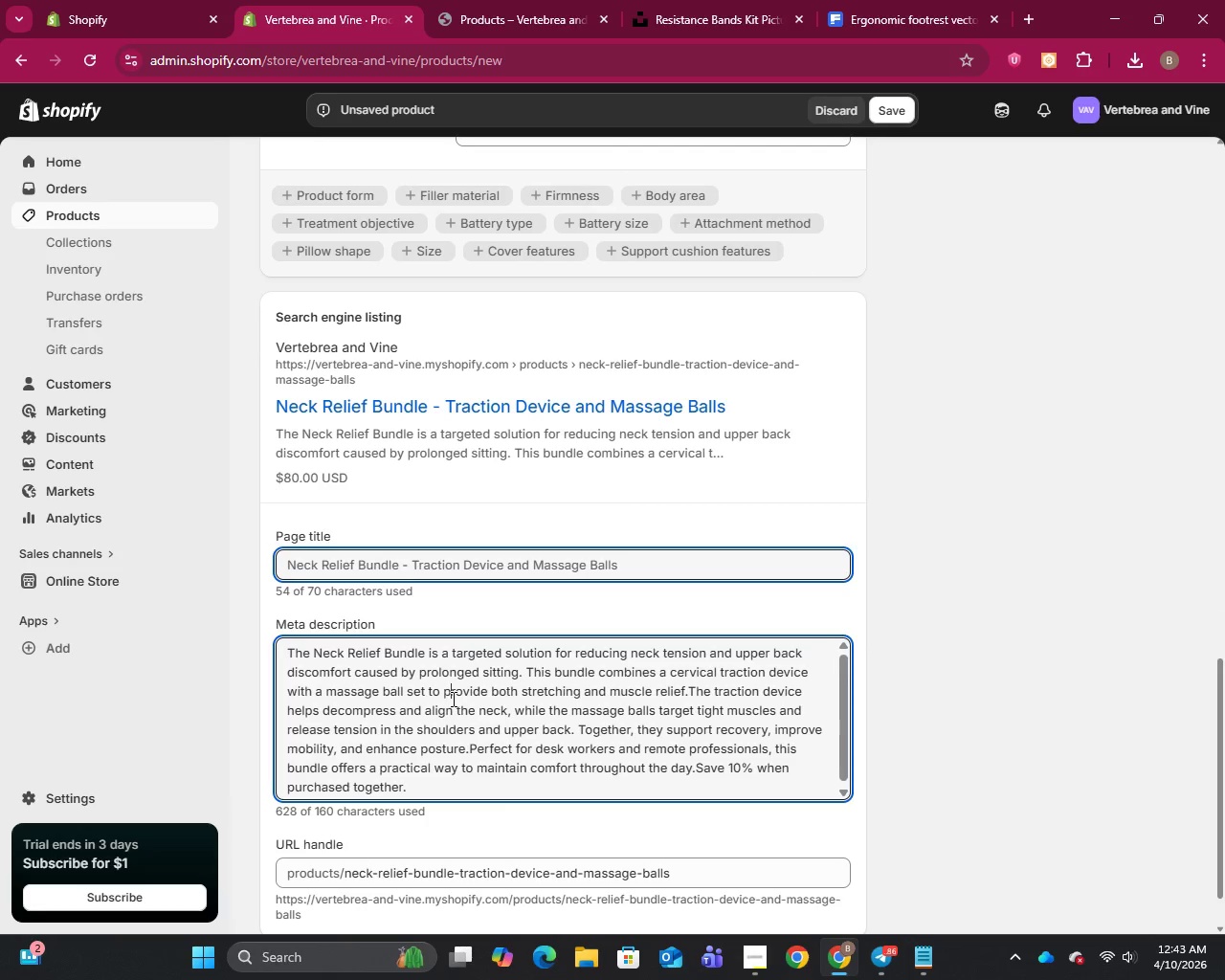 
left_click([452, 699])
 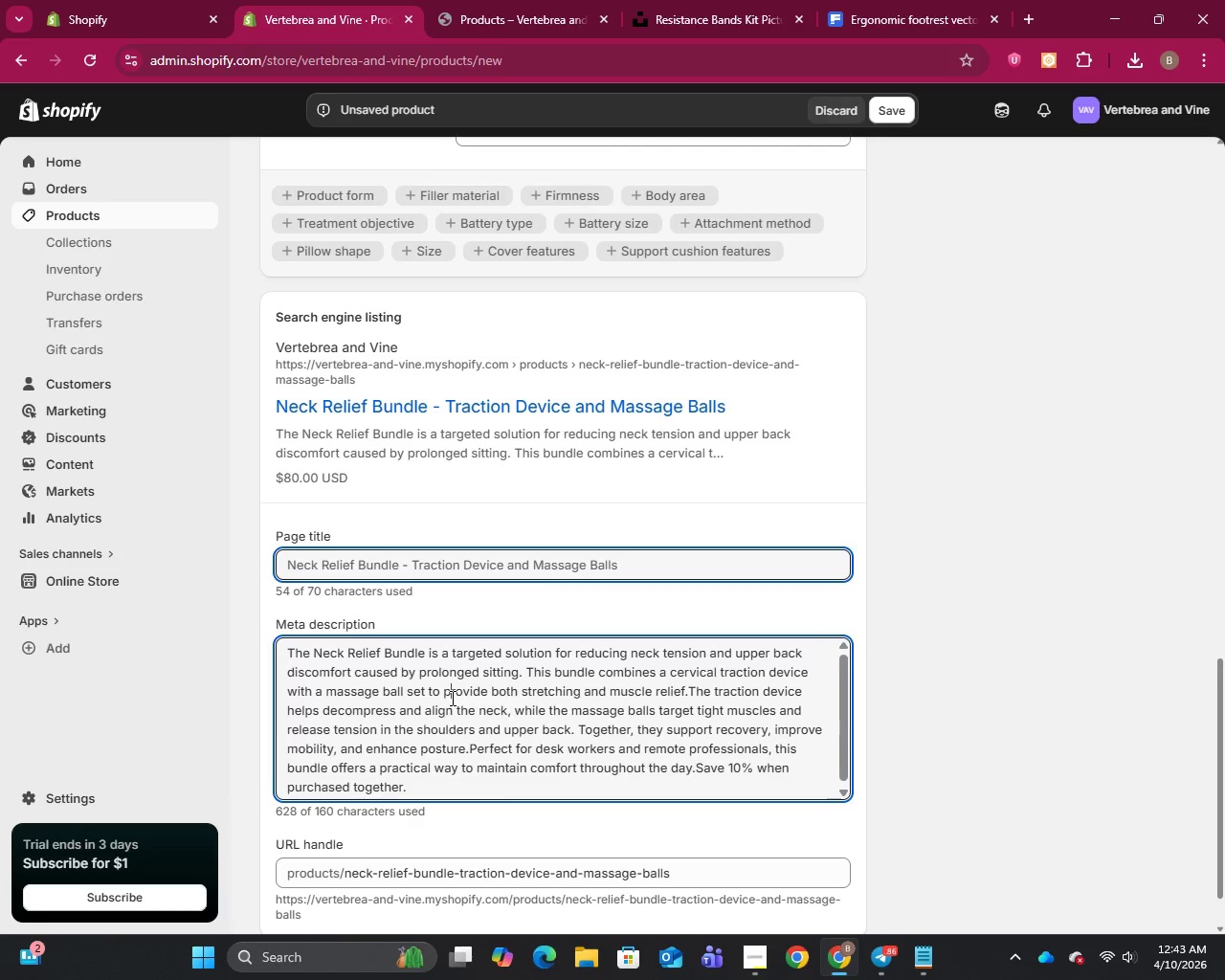 
key(Control+A)
 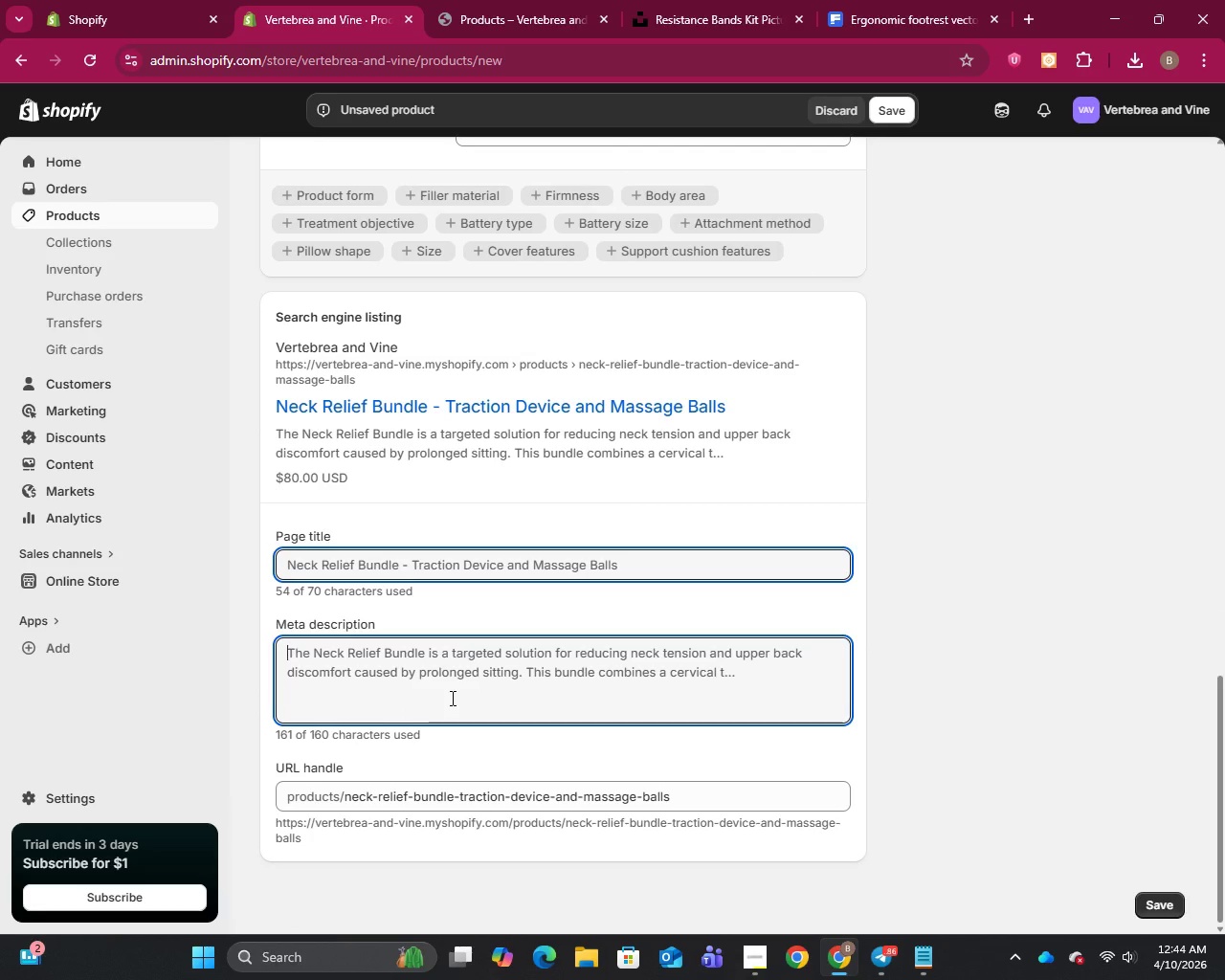 
key(Backspace)
 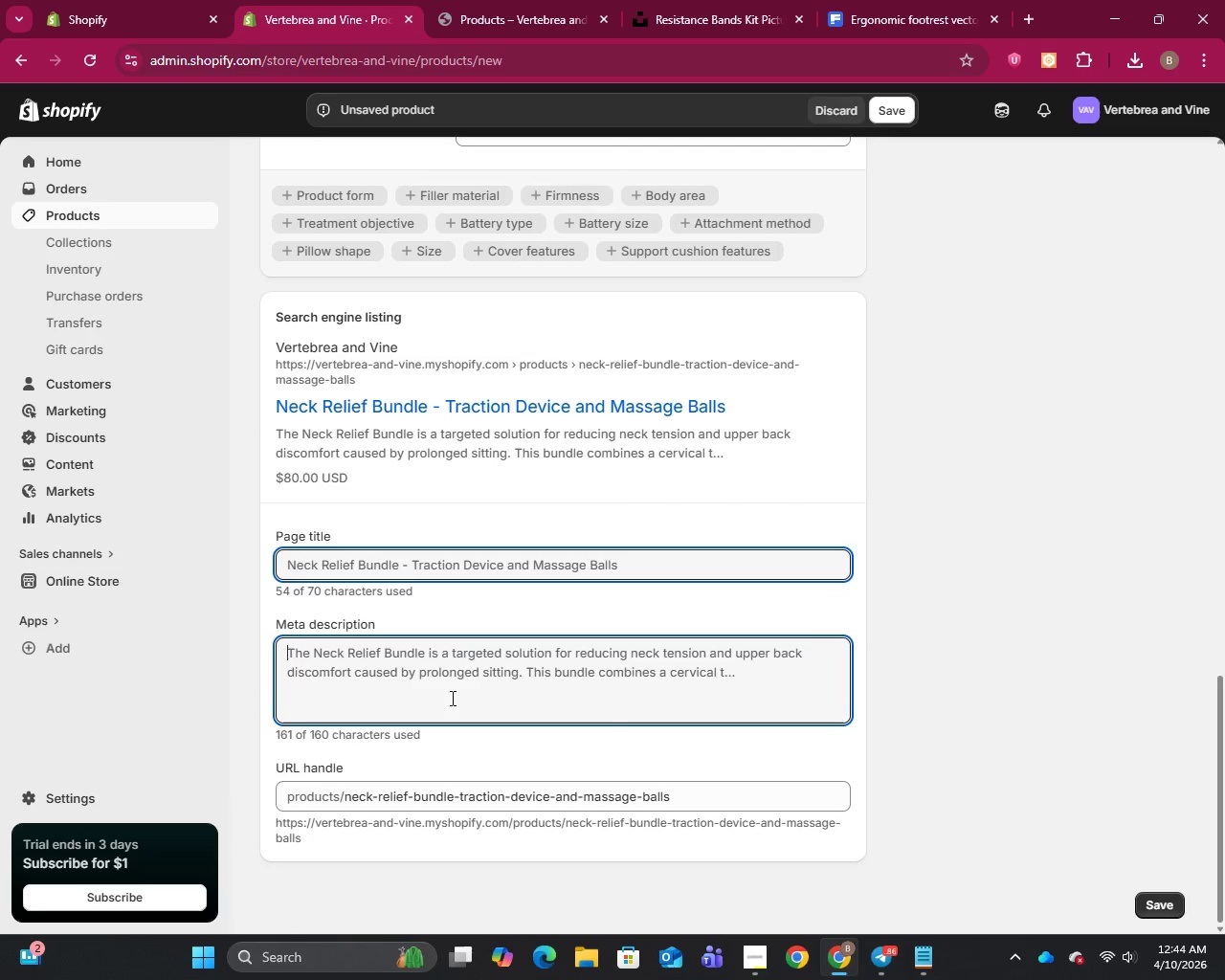 
type(Neck pain relief bundle with traction device and massage balls designed to rduce tesion, improve)
 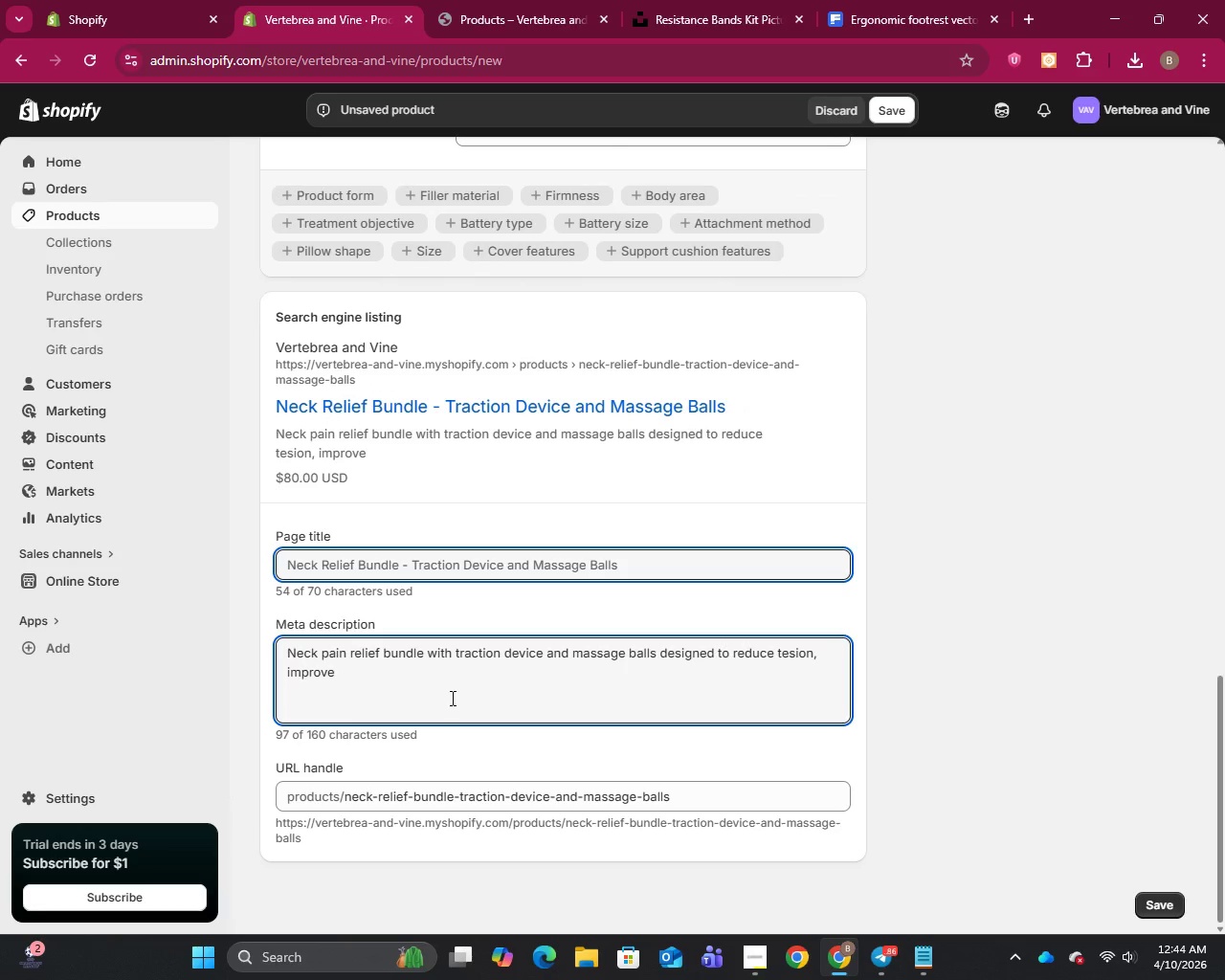 
type( posture )
key(Backspace)
type(, and support recovery for desk workers.)
 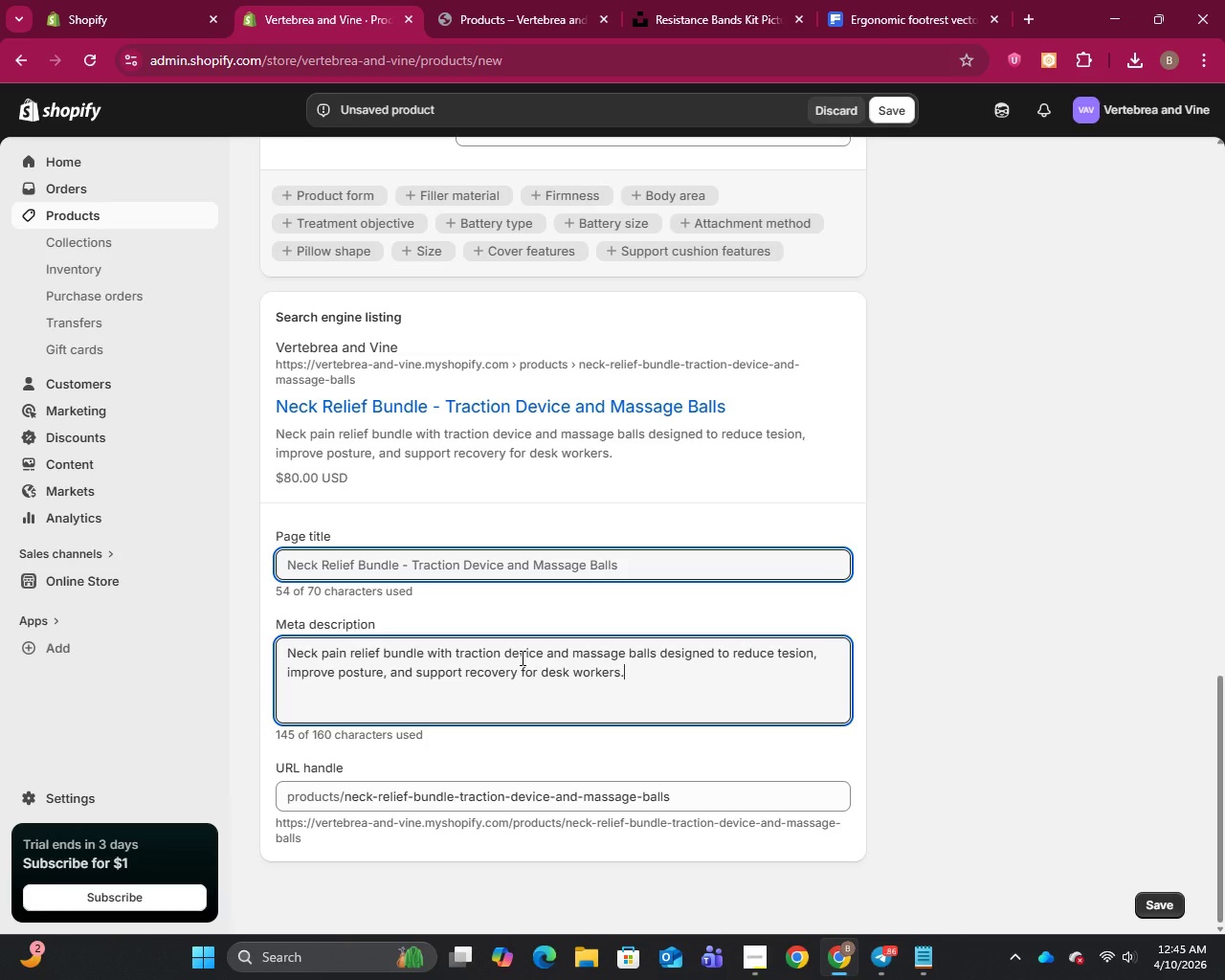 
wait(23.98)
 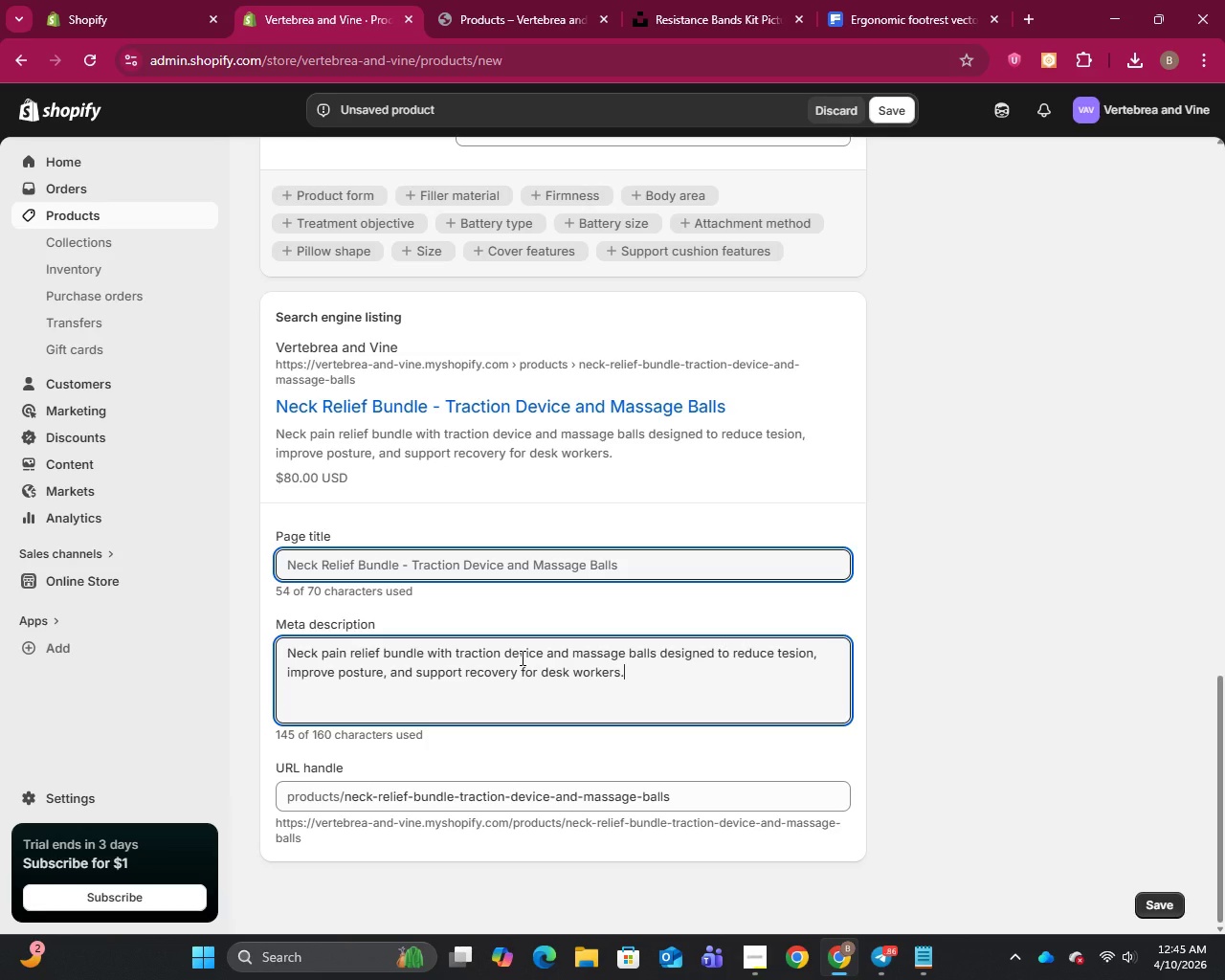 
left_click([822, 657])
 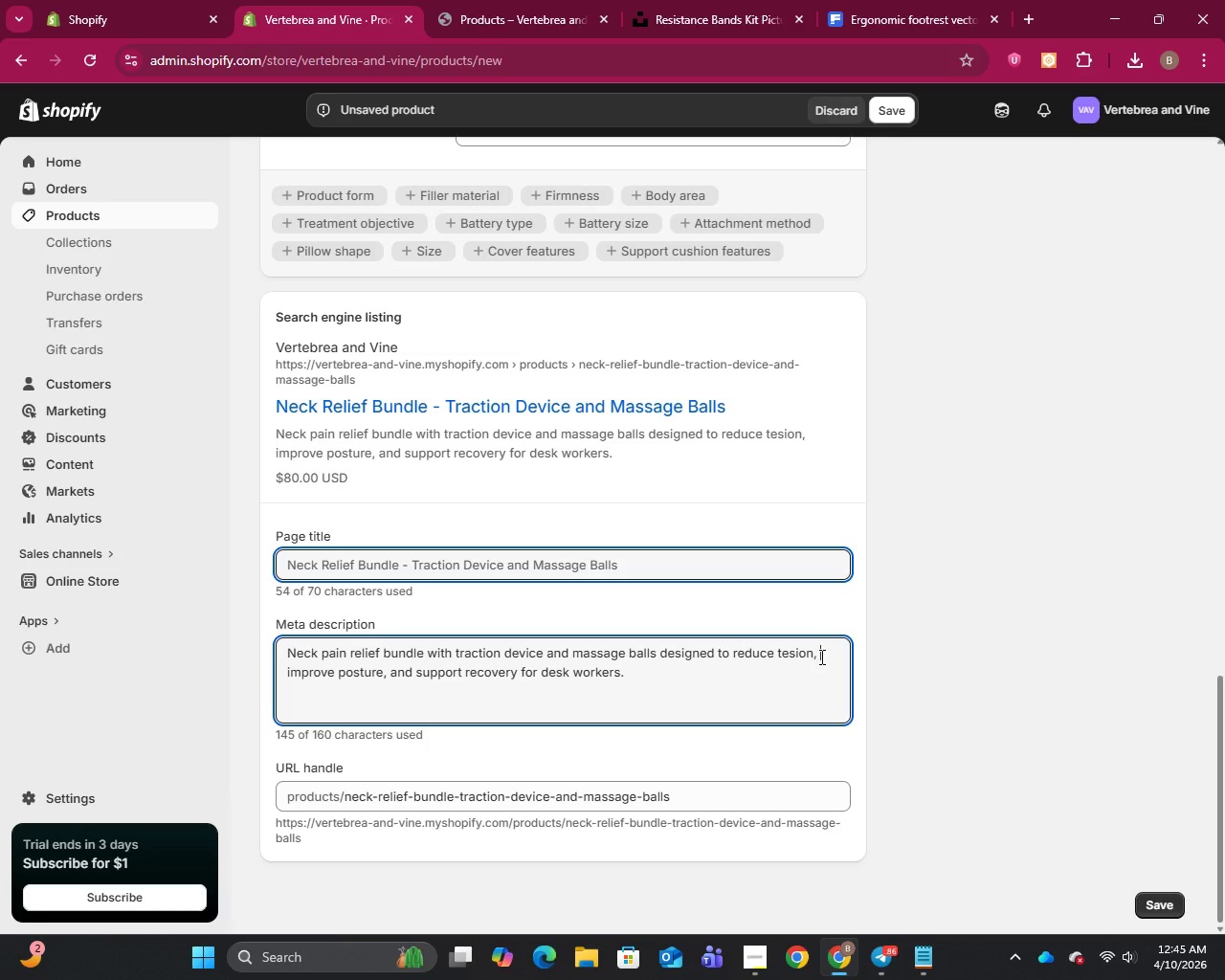 
type(pain relief, )
 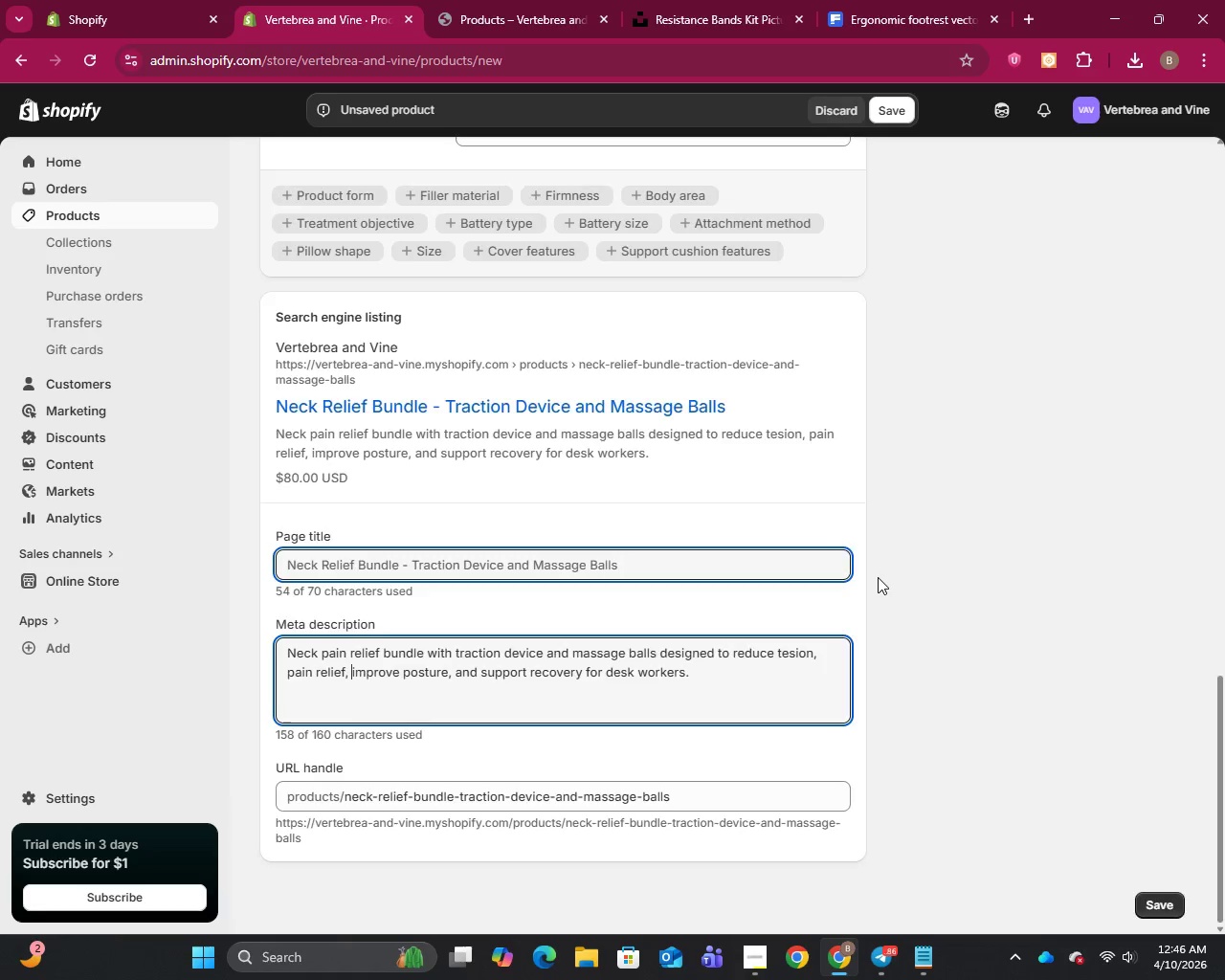 
scroll: coordinate [878, 577], scroll_direction: up, amount: 19.0
 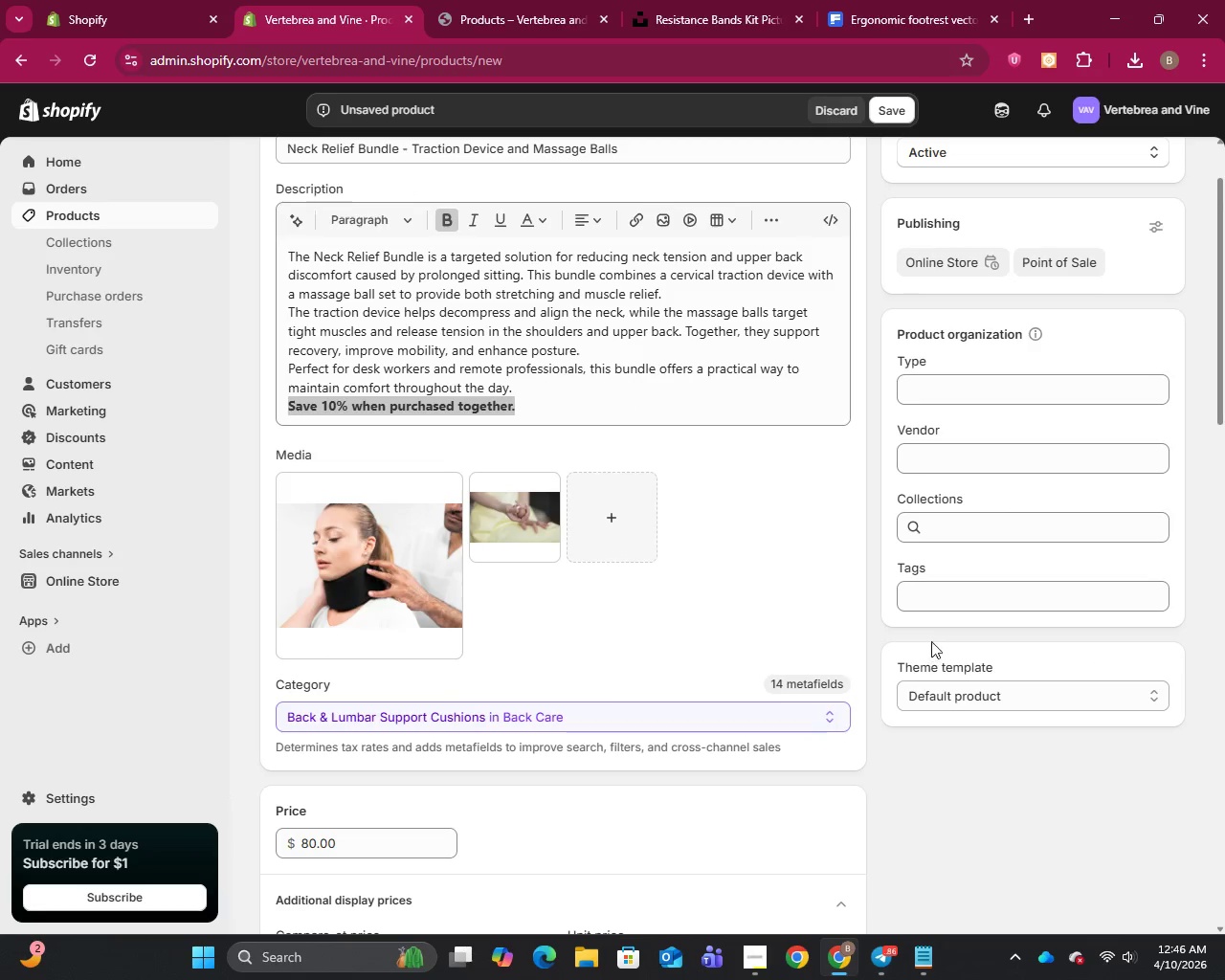 
scroll: coordinate [927, 650], scroll_direction: down, amount: 1.0
 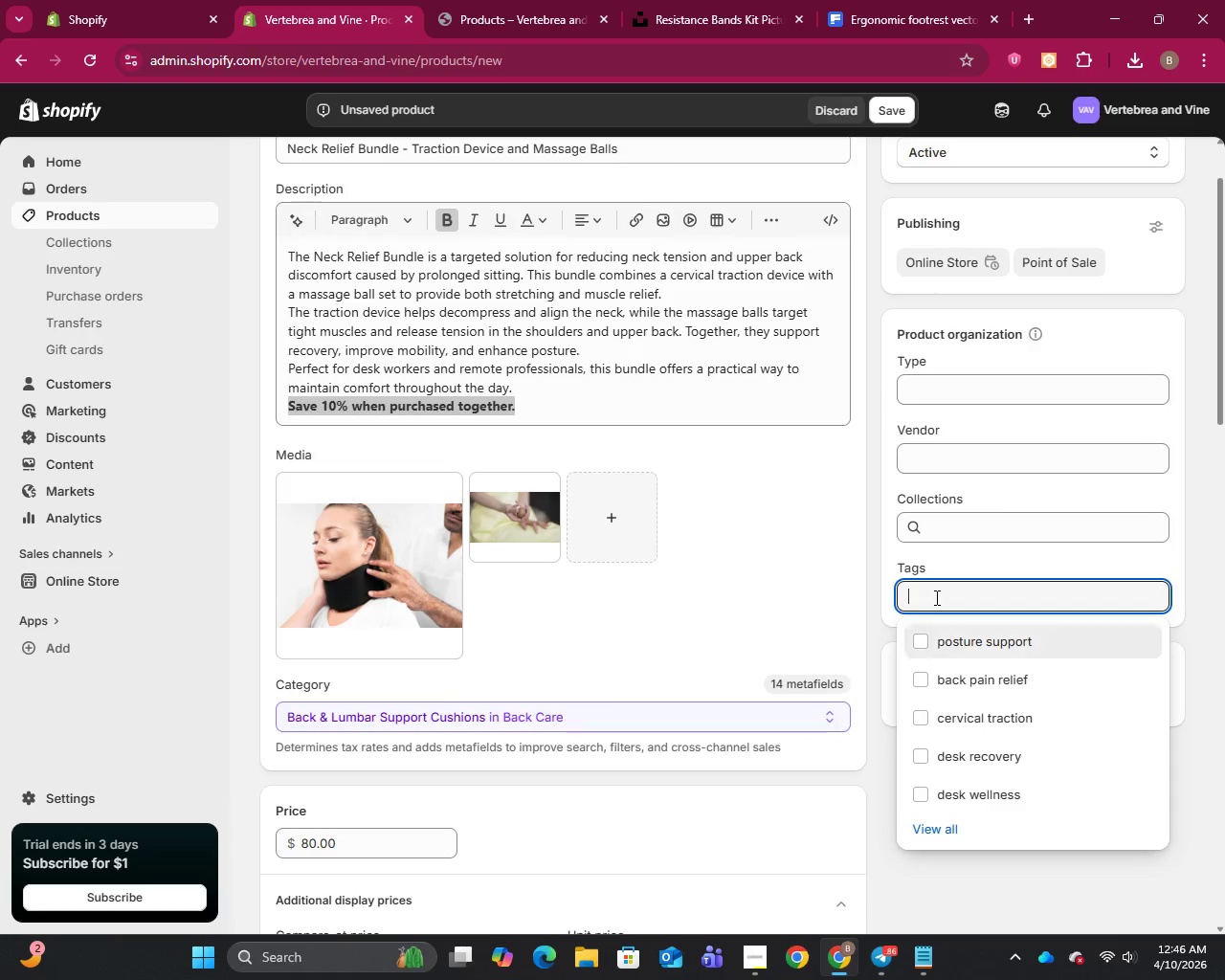 
left_click([935, 597])
 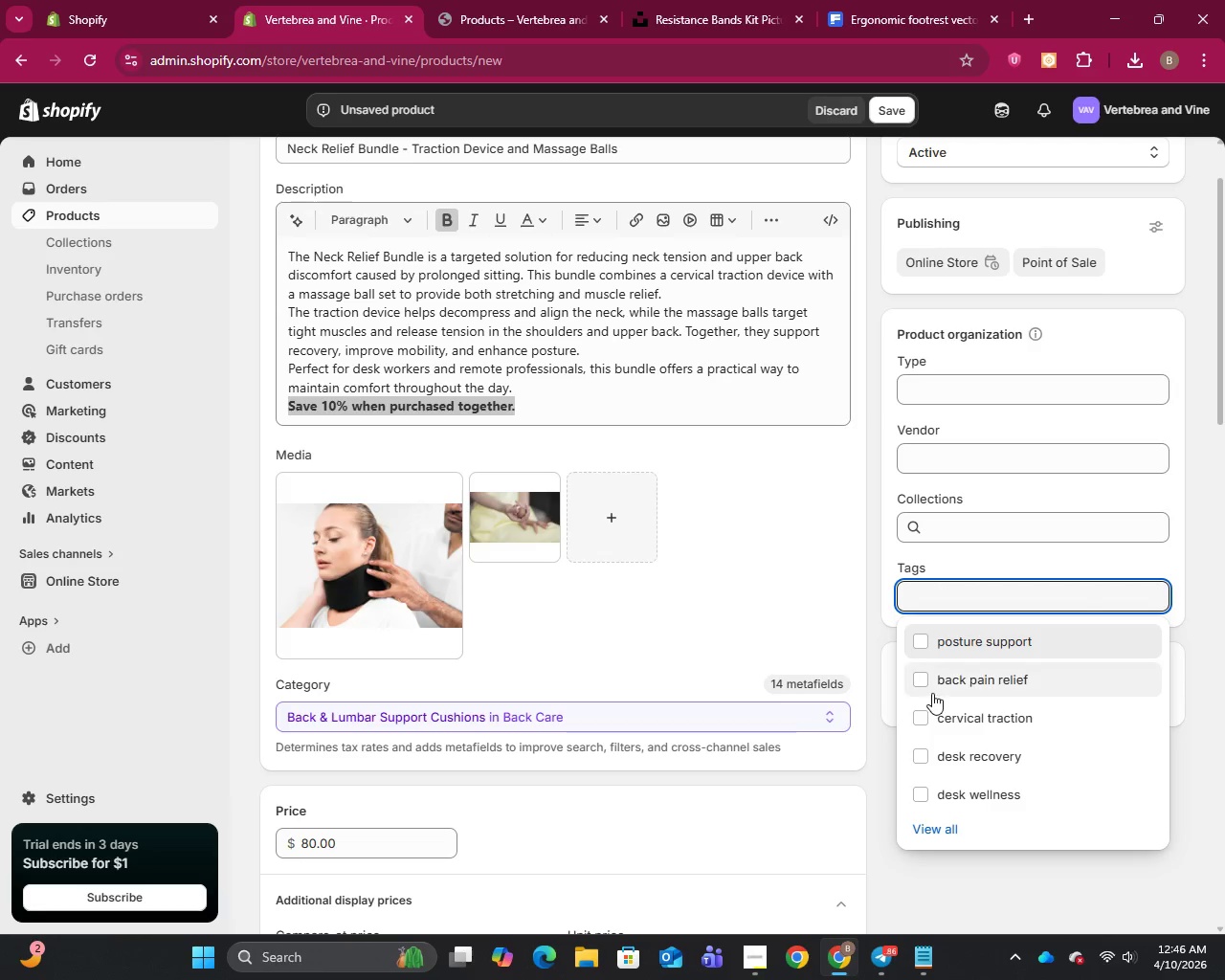 
wait(6.2)
 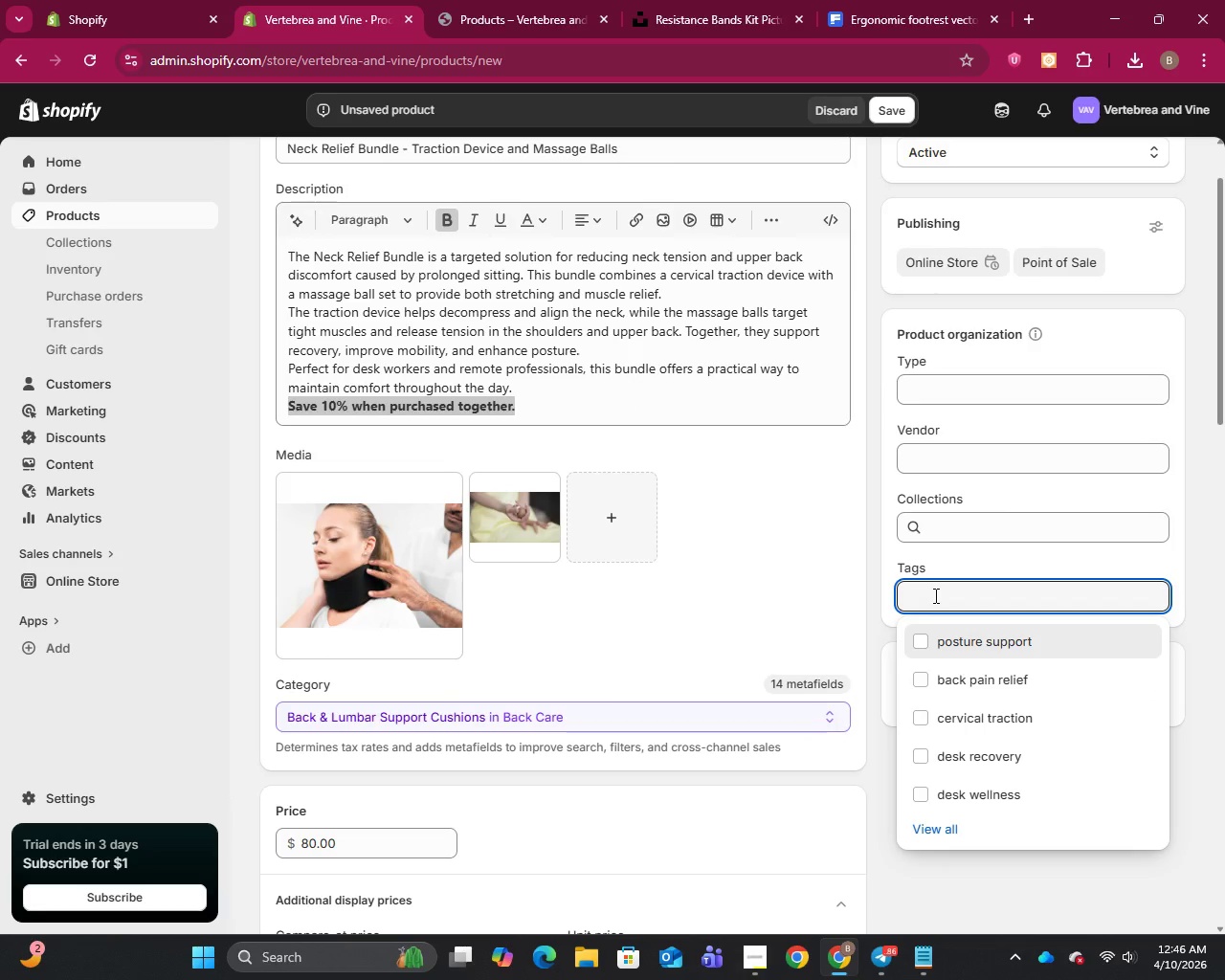 
key(N)
 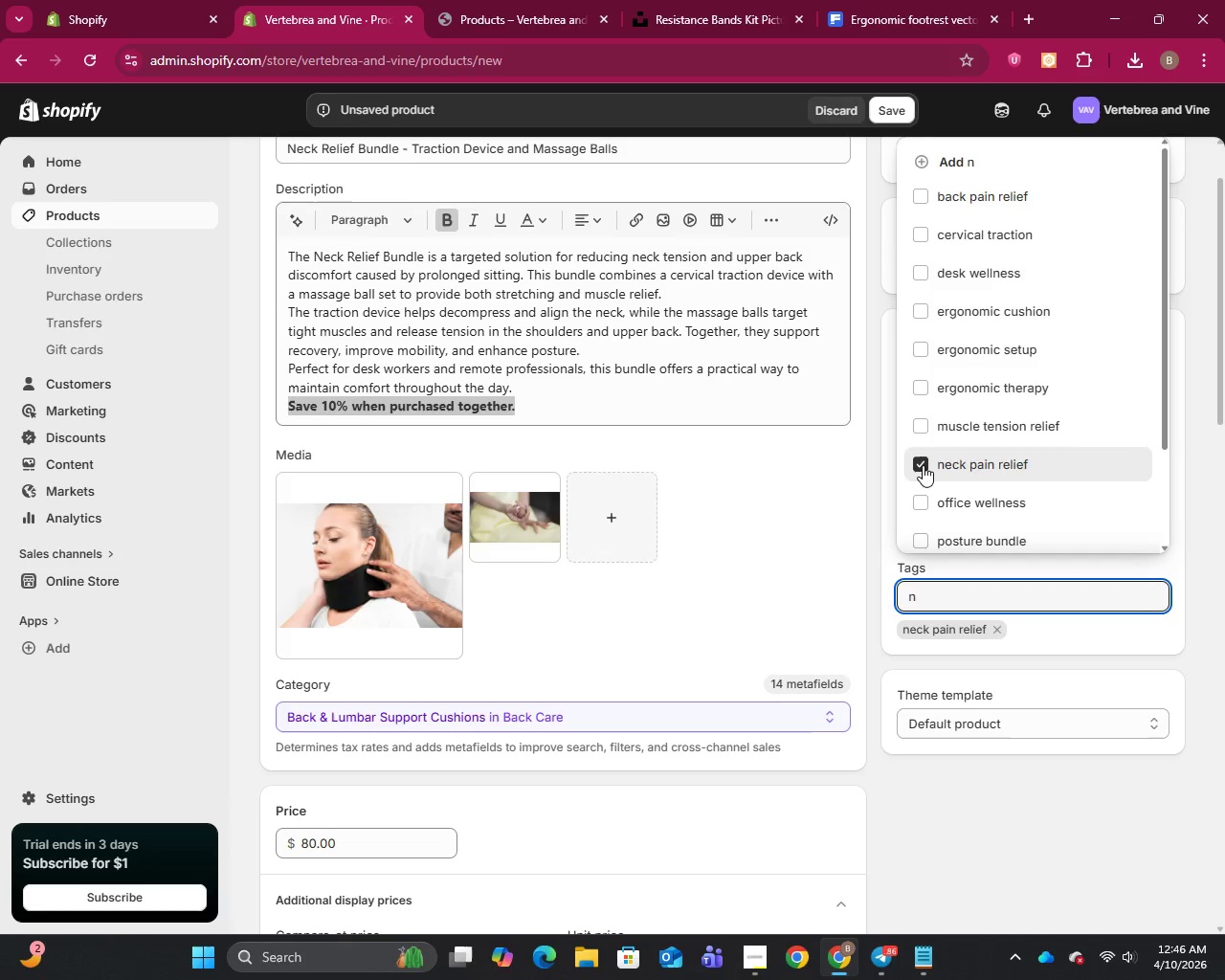 
wait(9.09)
 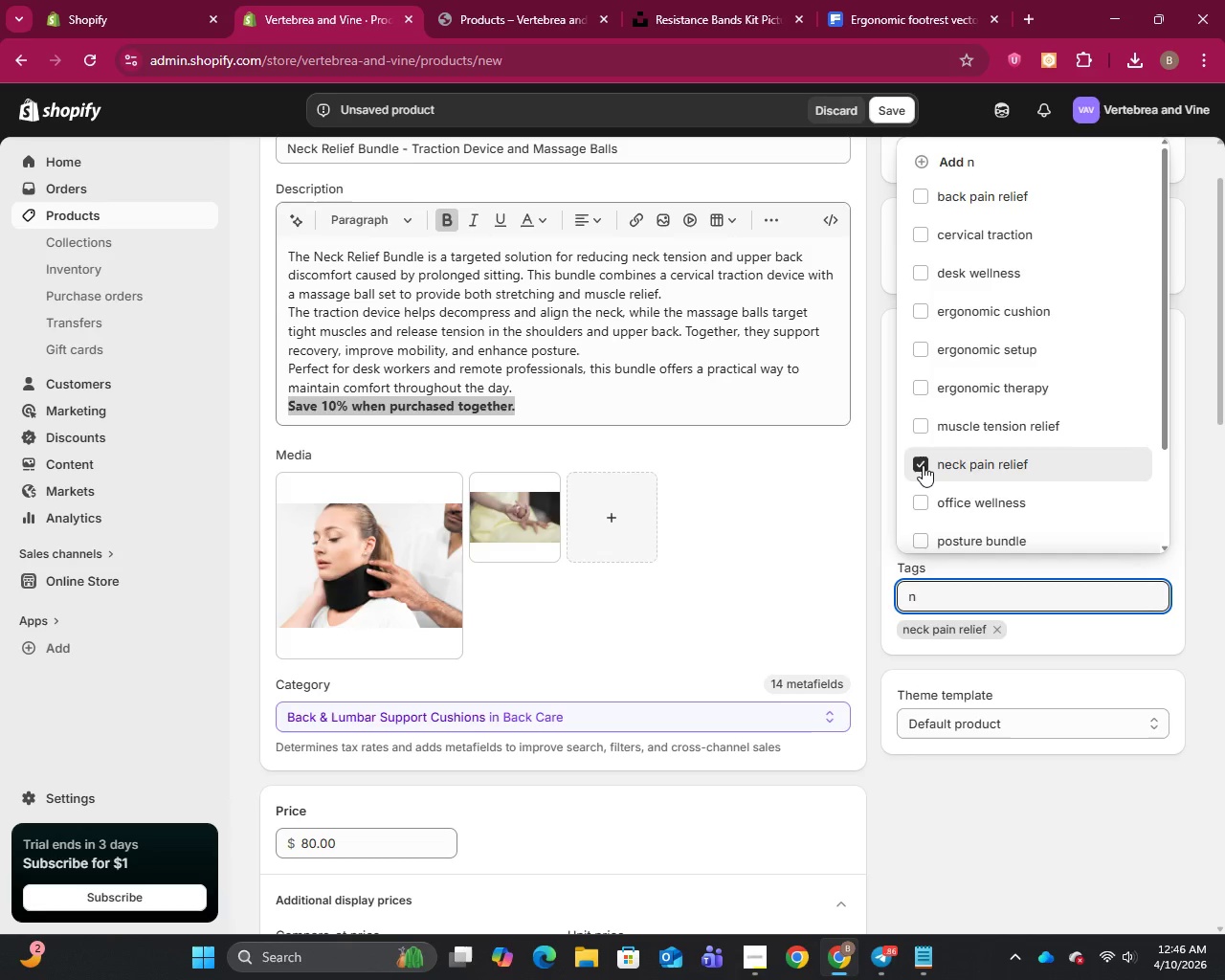 
key(Backspace)
 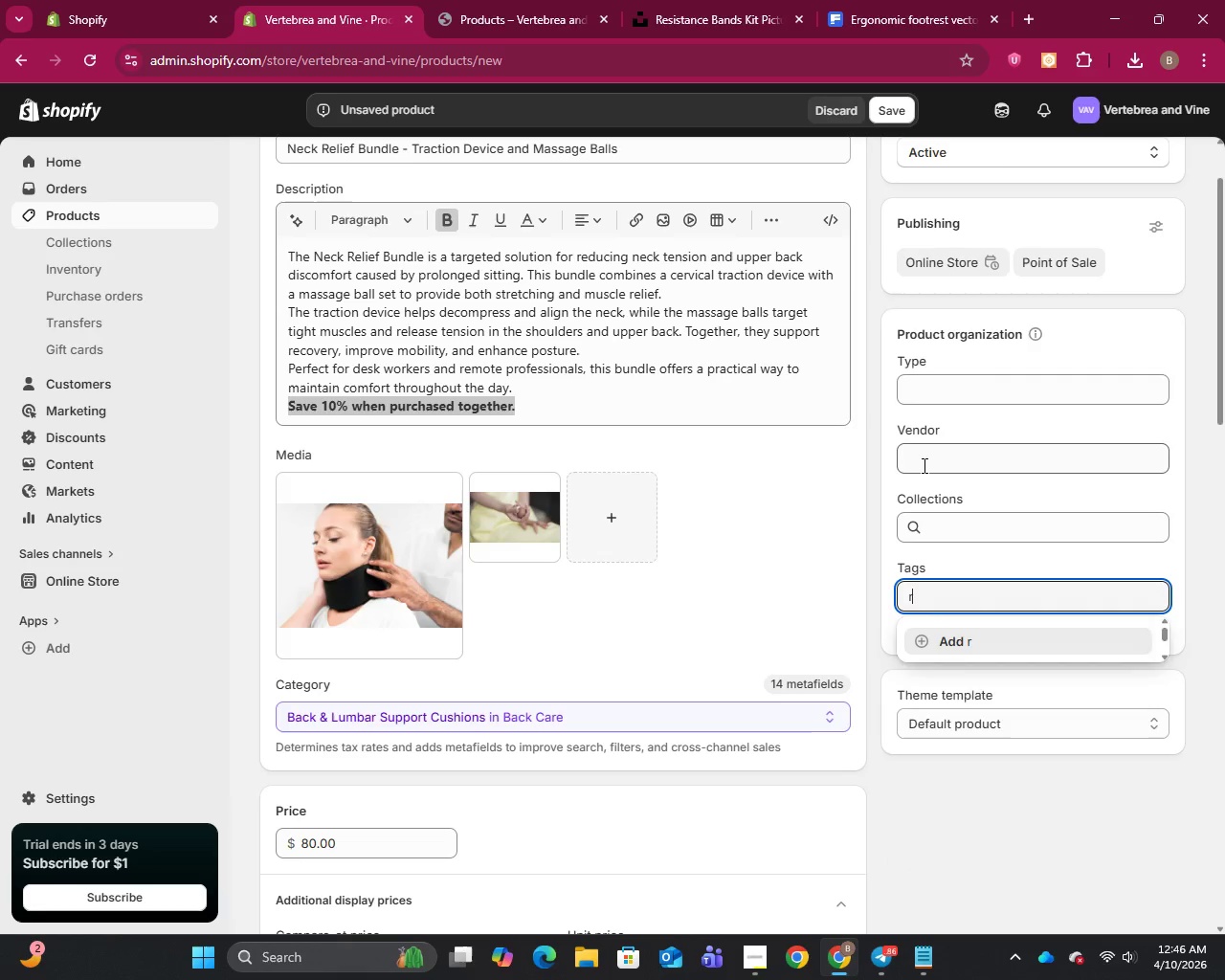 
key(R)
 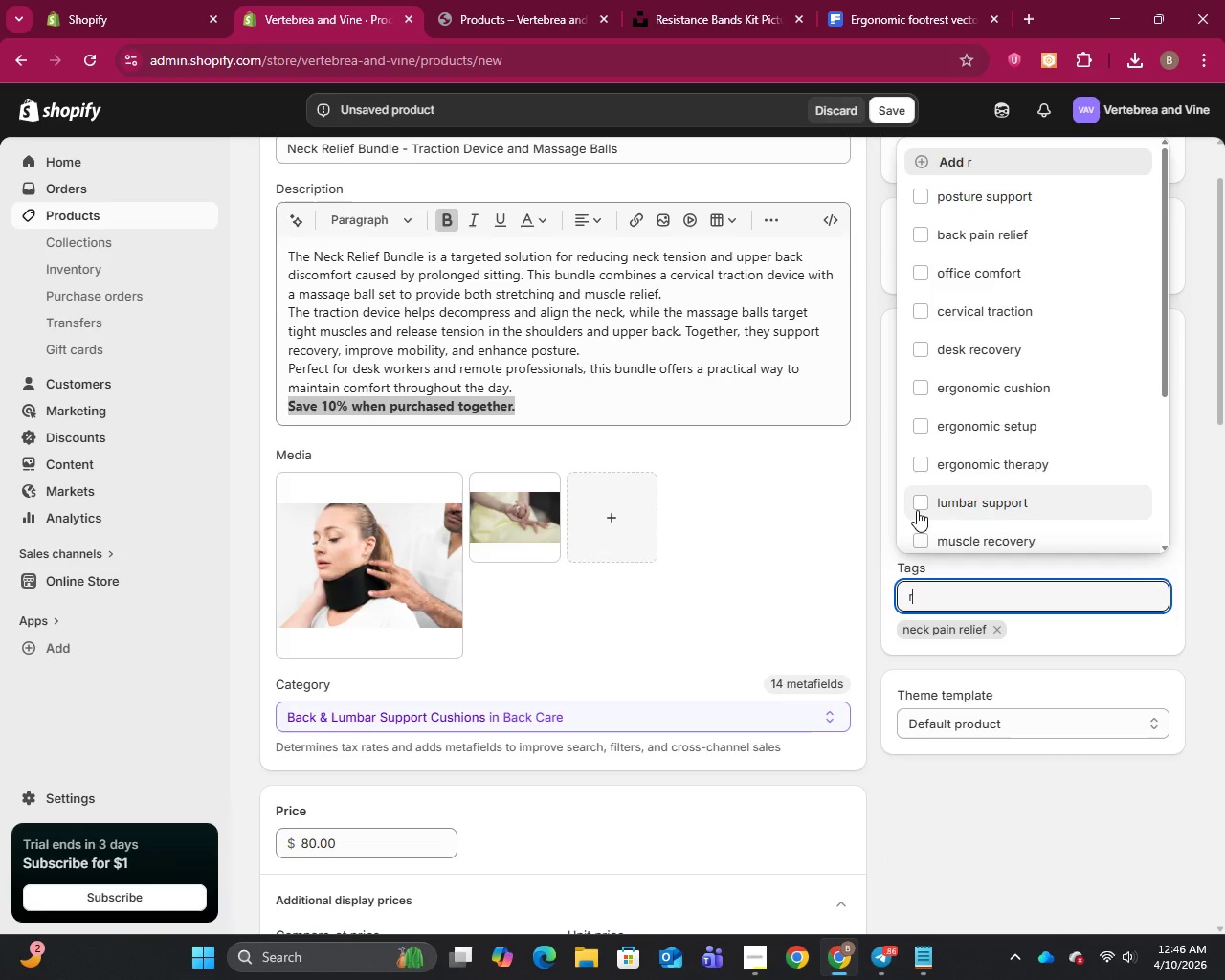 
wait(5.08)
 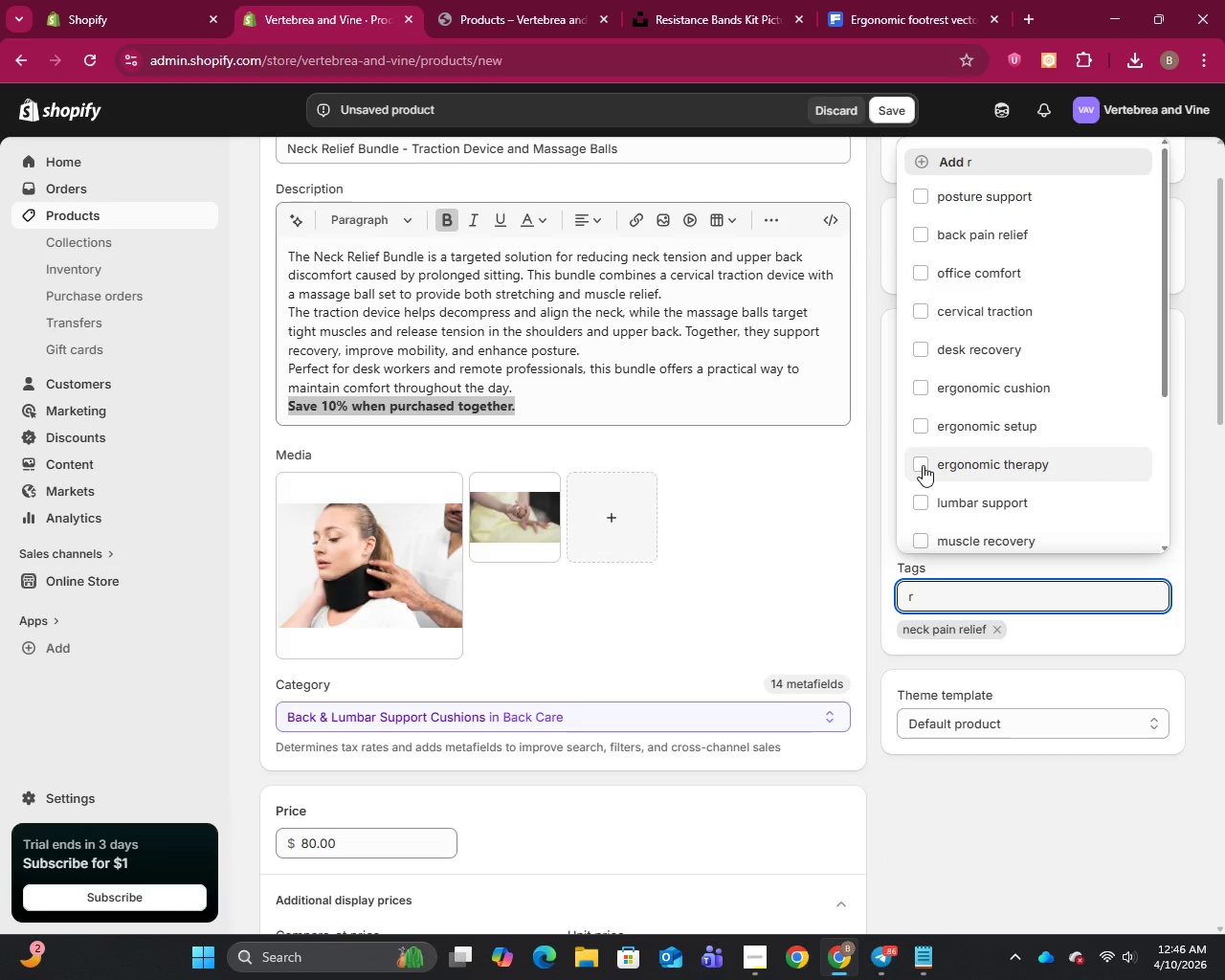 
key(Backspace)
 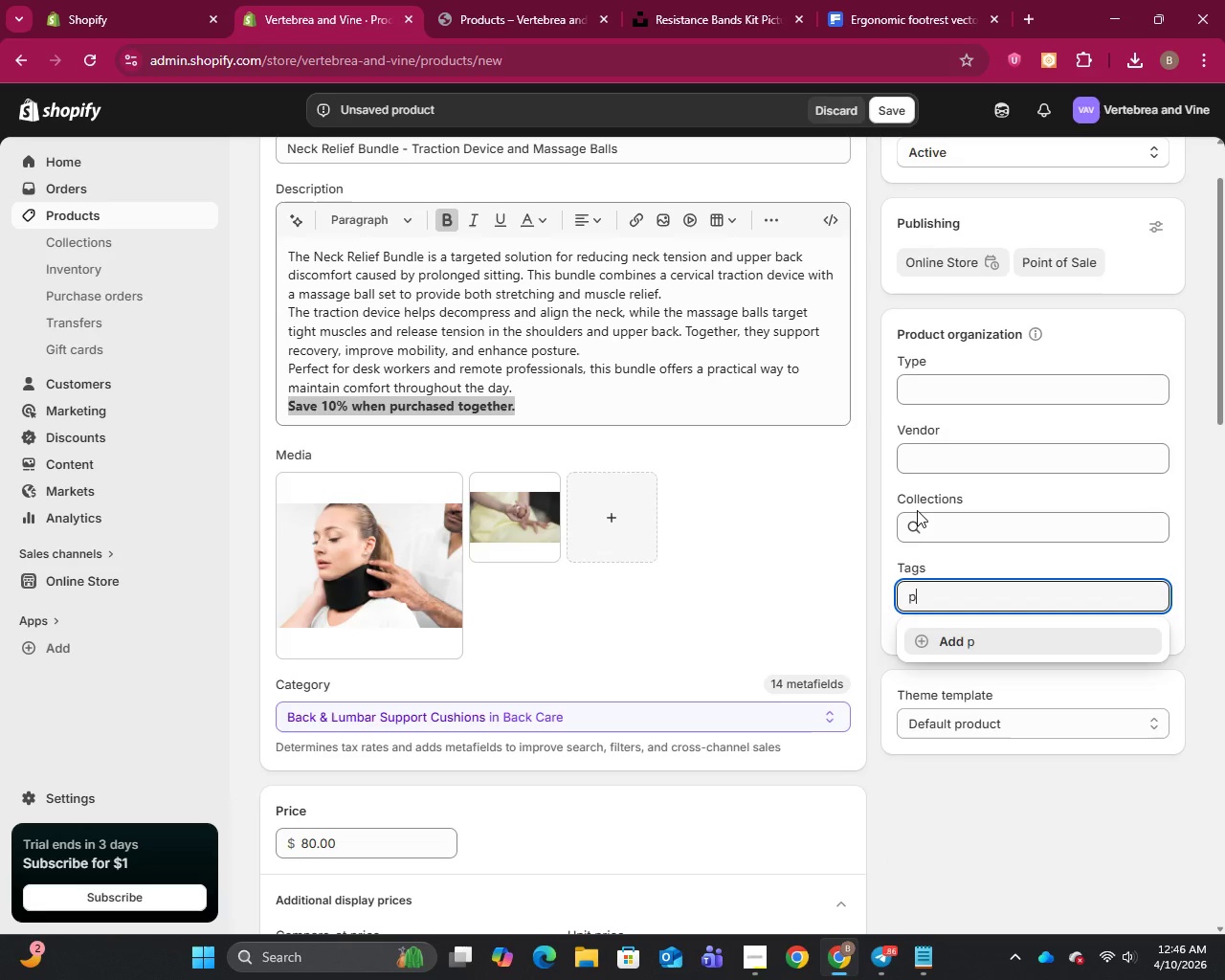 
key(P)
 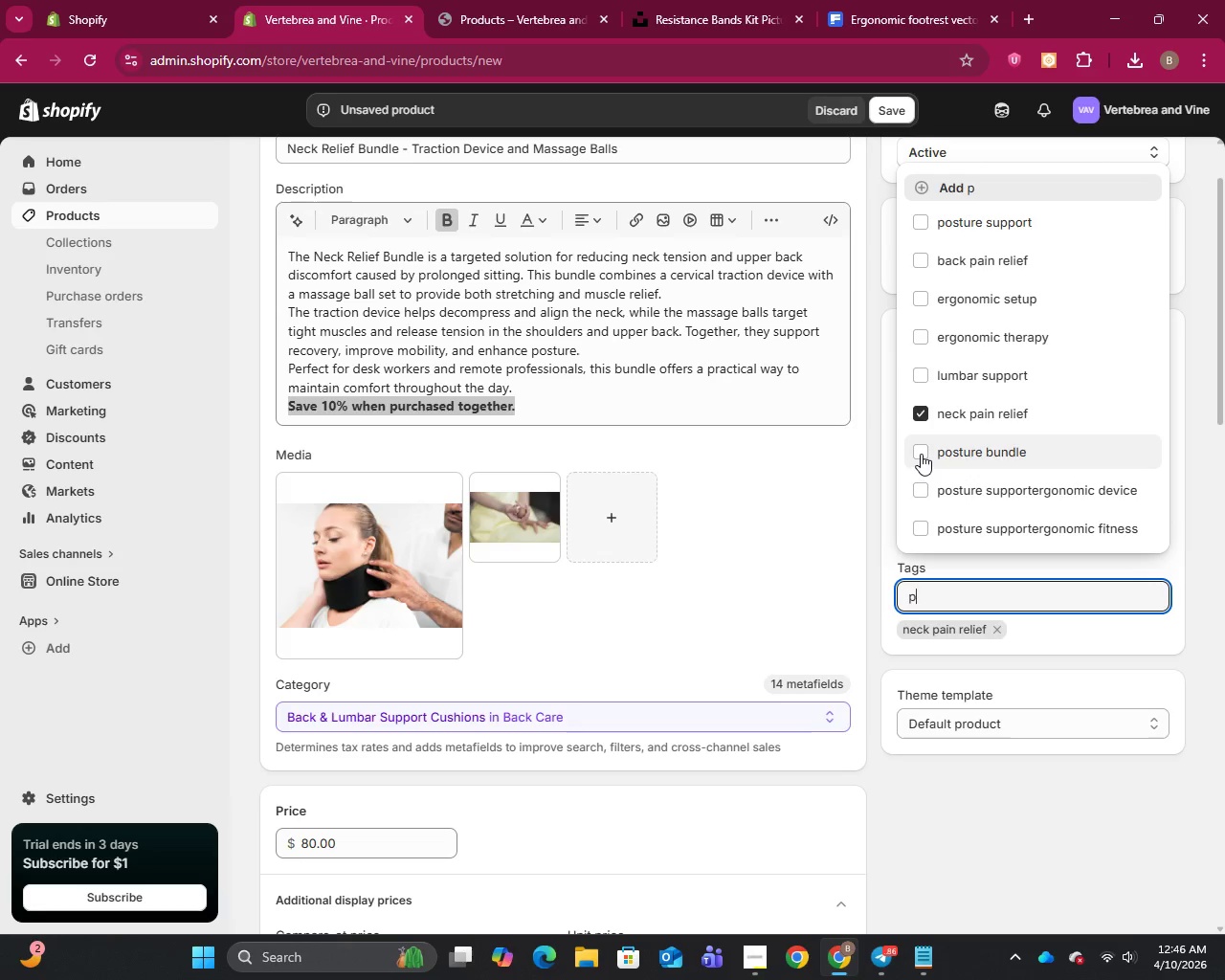 
wait(5.05)
 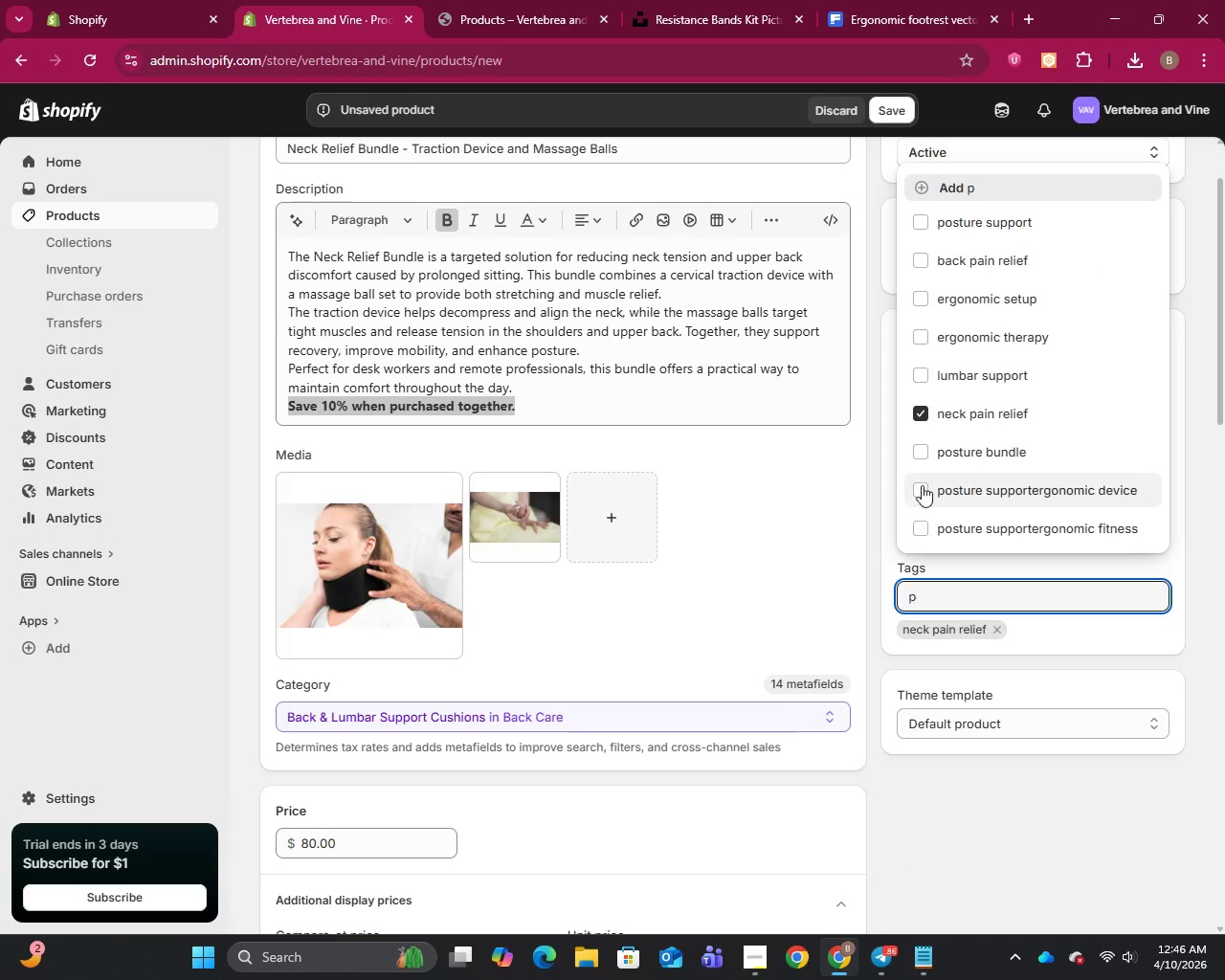 
left_click([920, 454])
 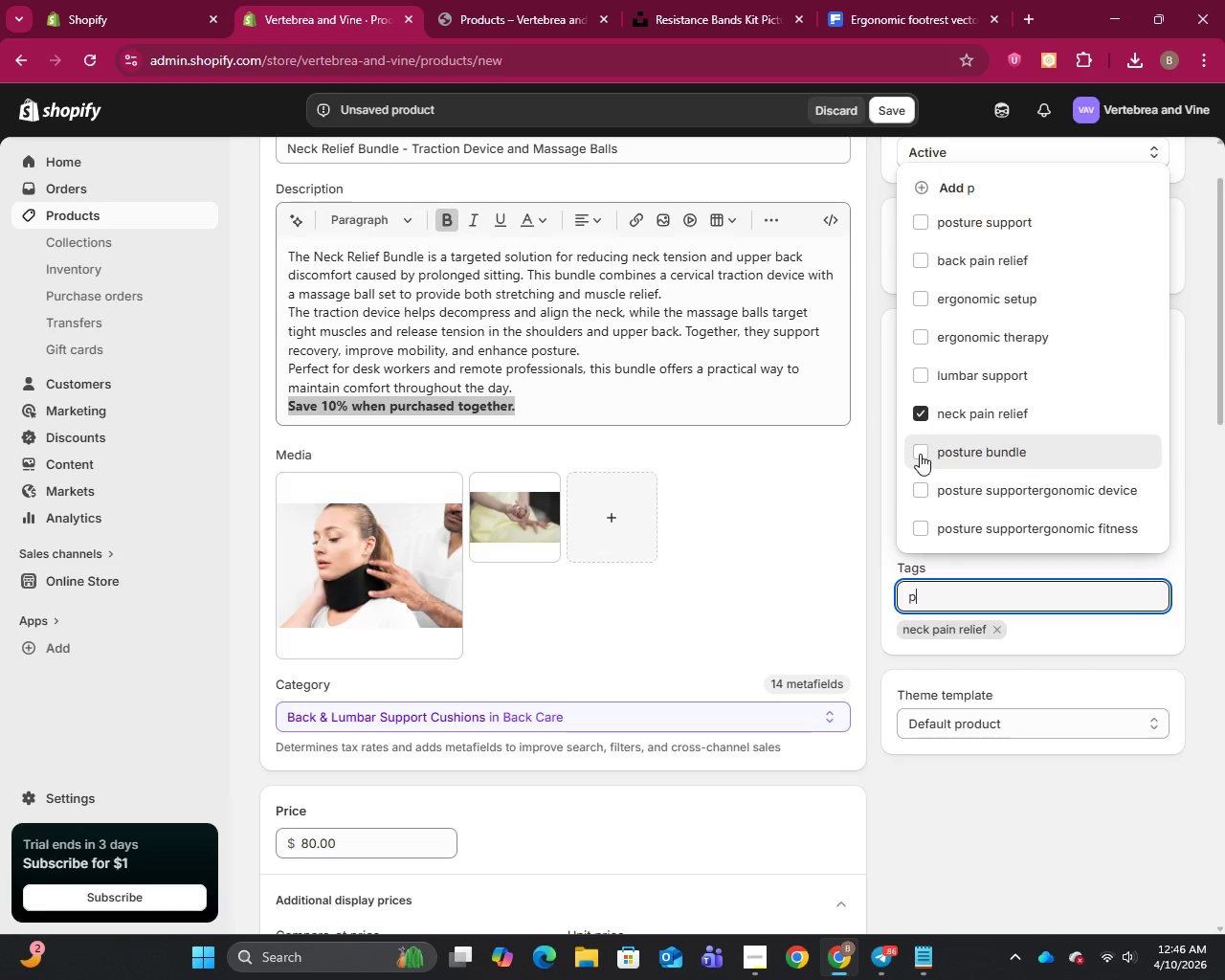 
left_click([920, 454])
 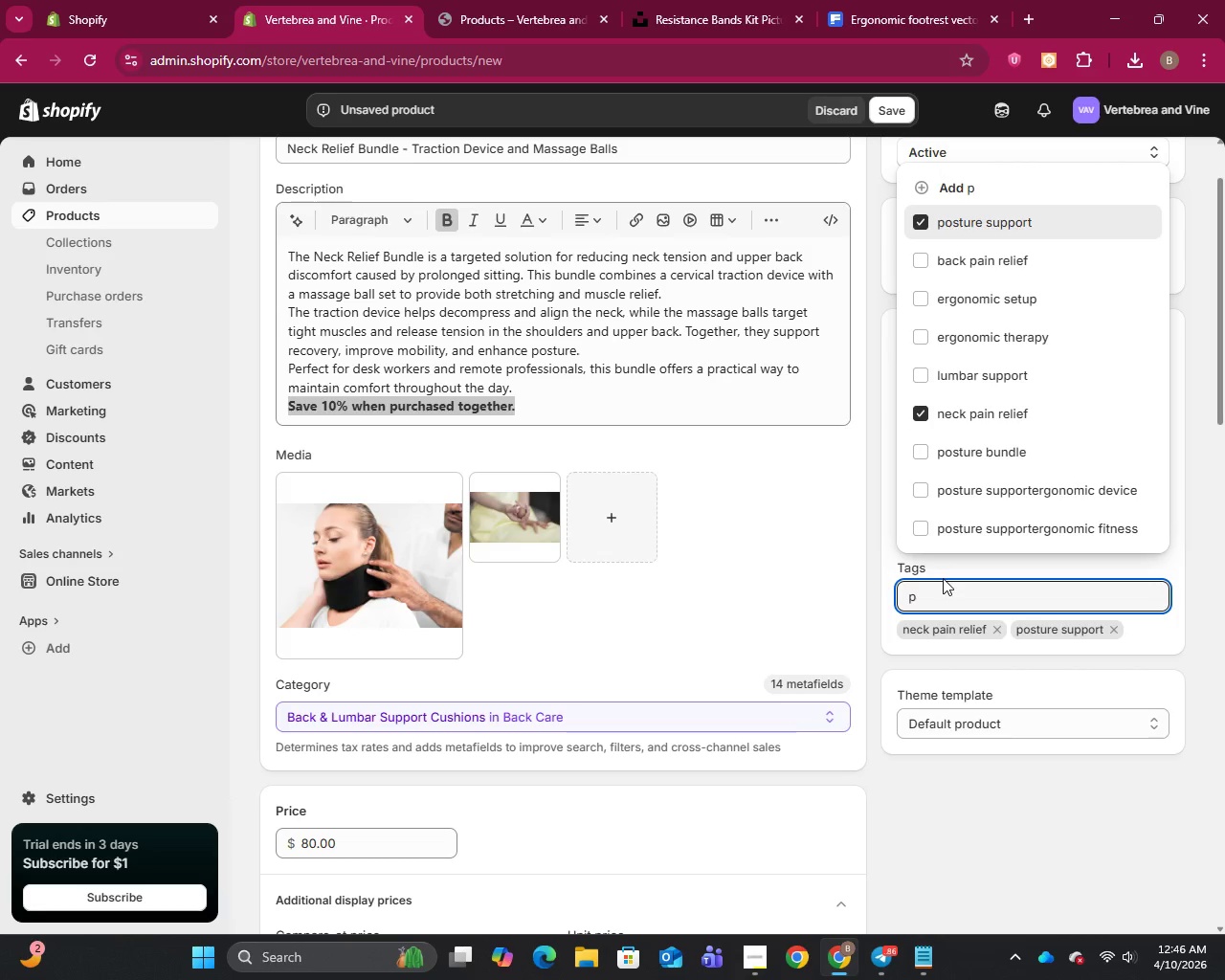 
key(Backspace)
type(er)
 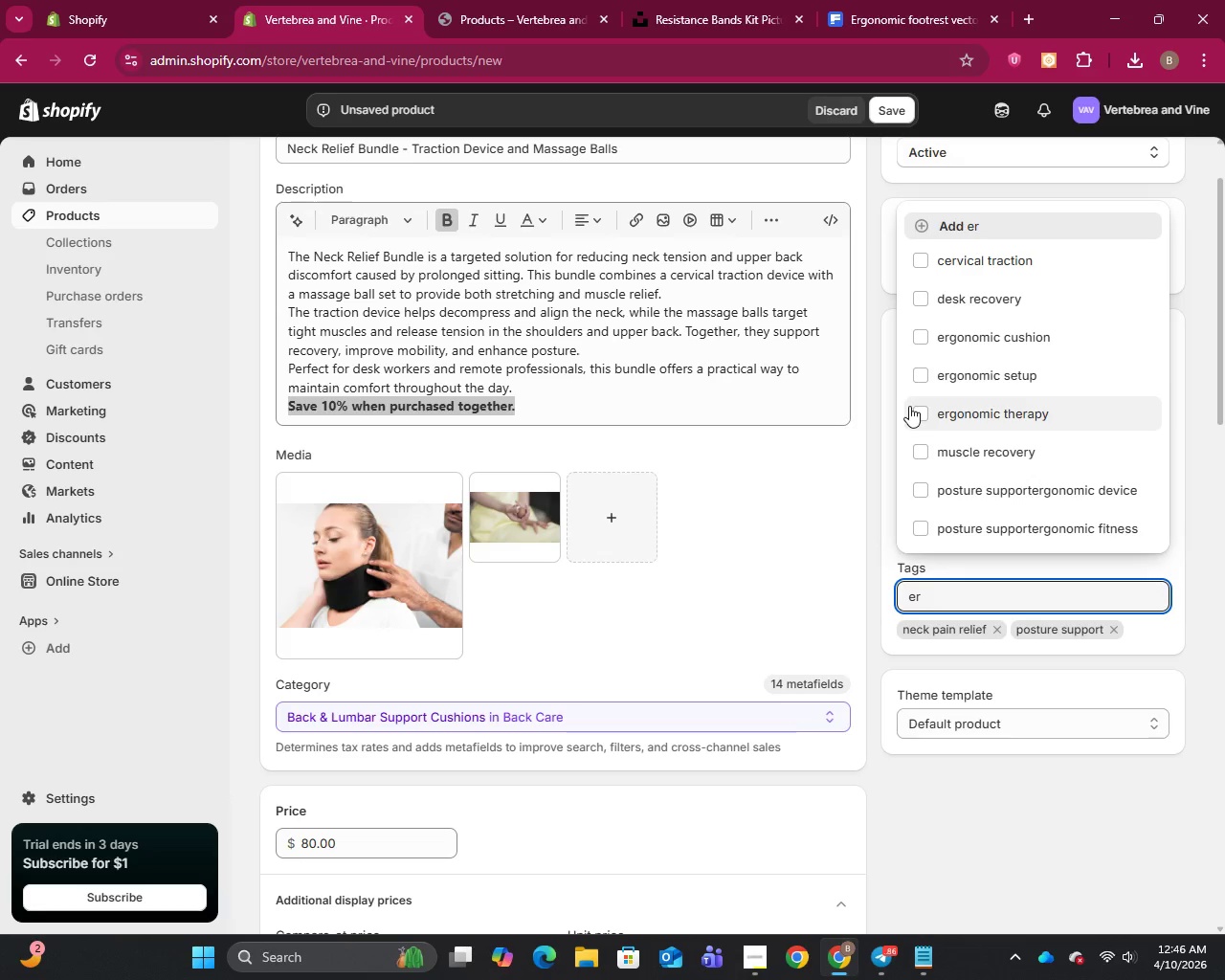 
left_click([918, 411])
 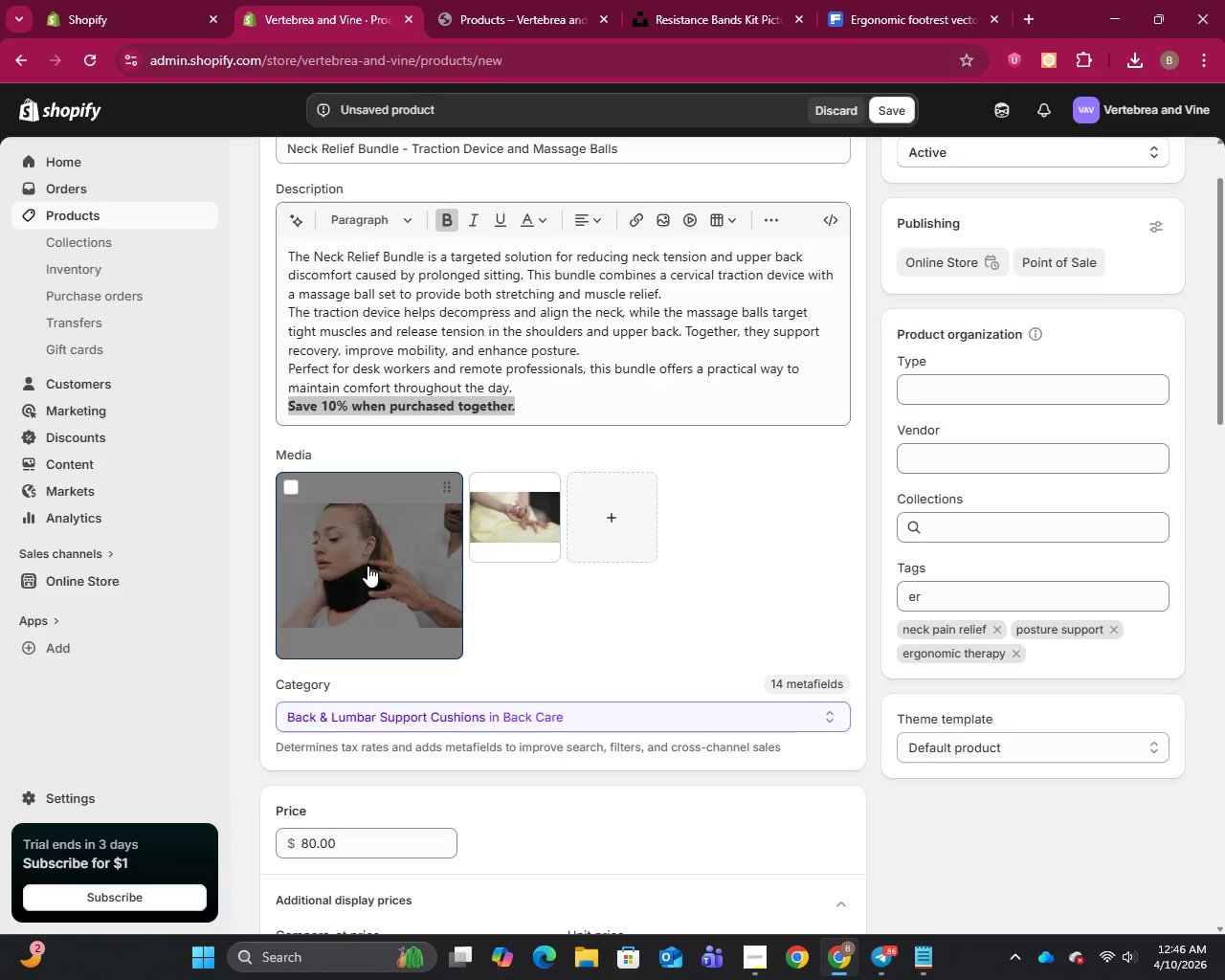 
left_click([368, 566])
 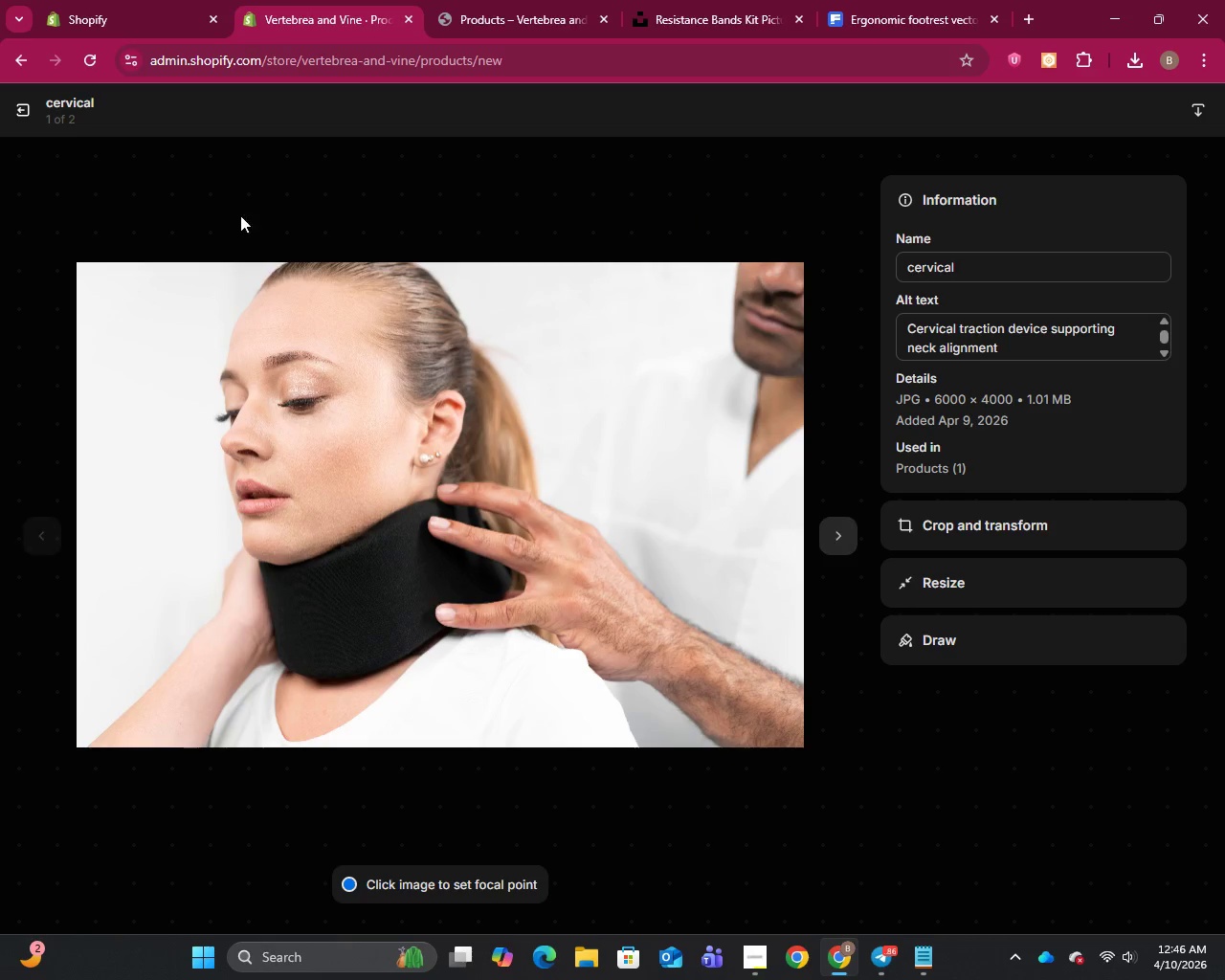 
wait(5.59)
 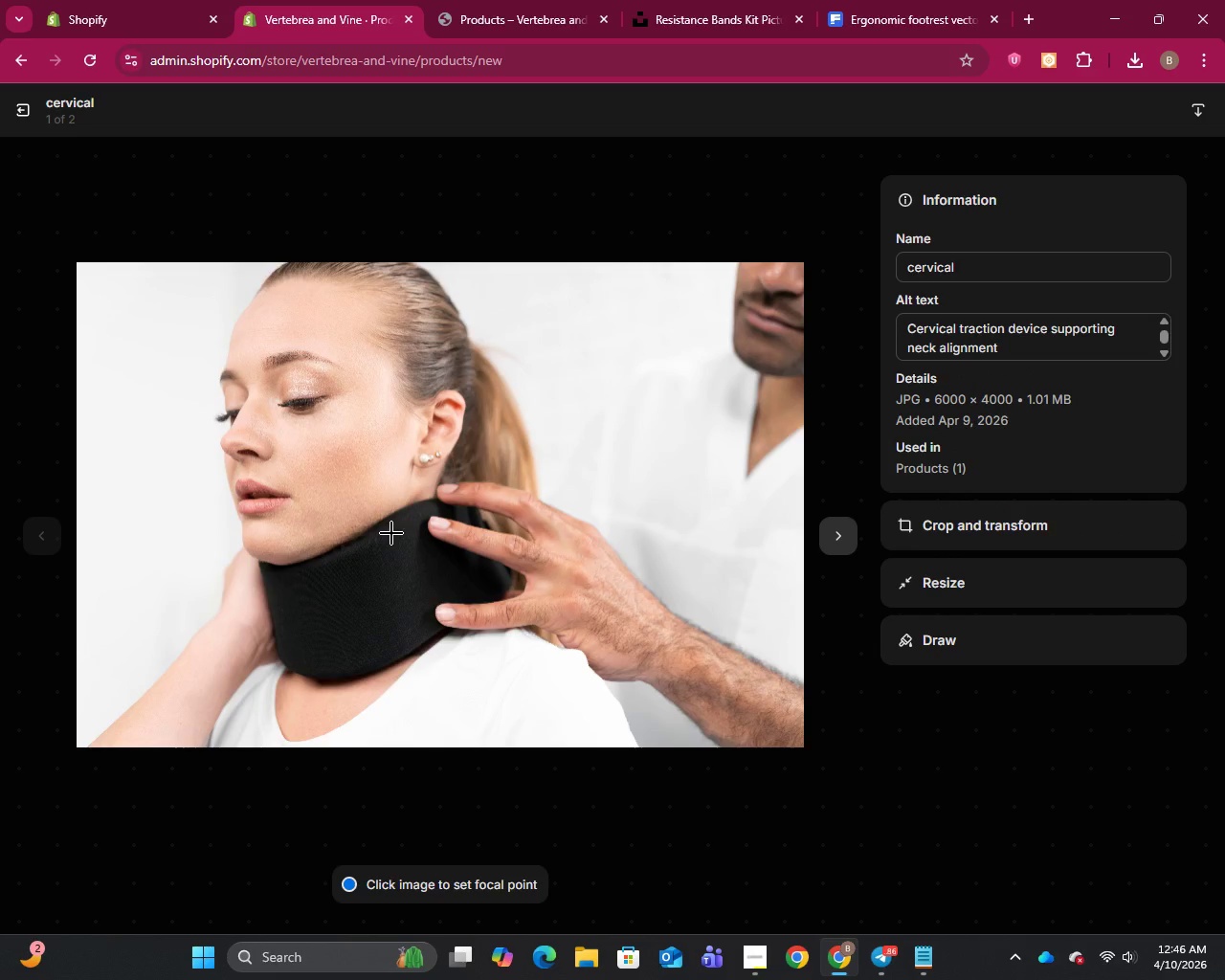 
left_click([12, 109])
 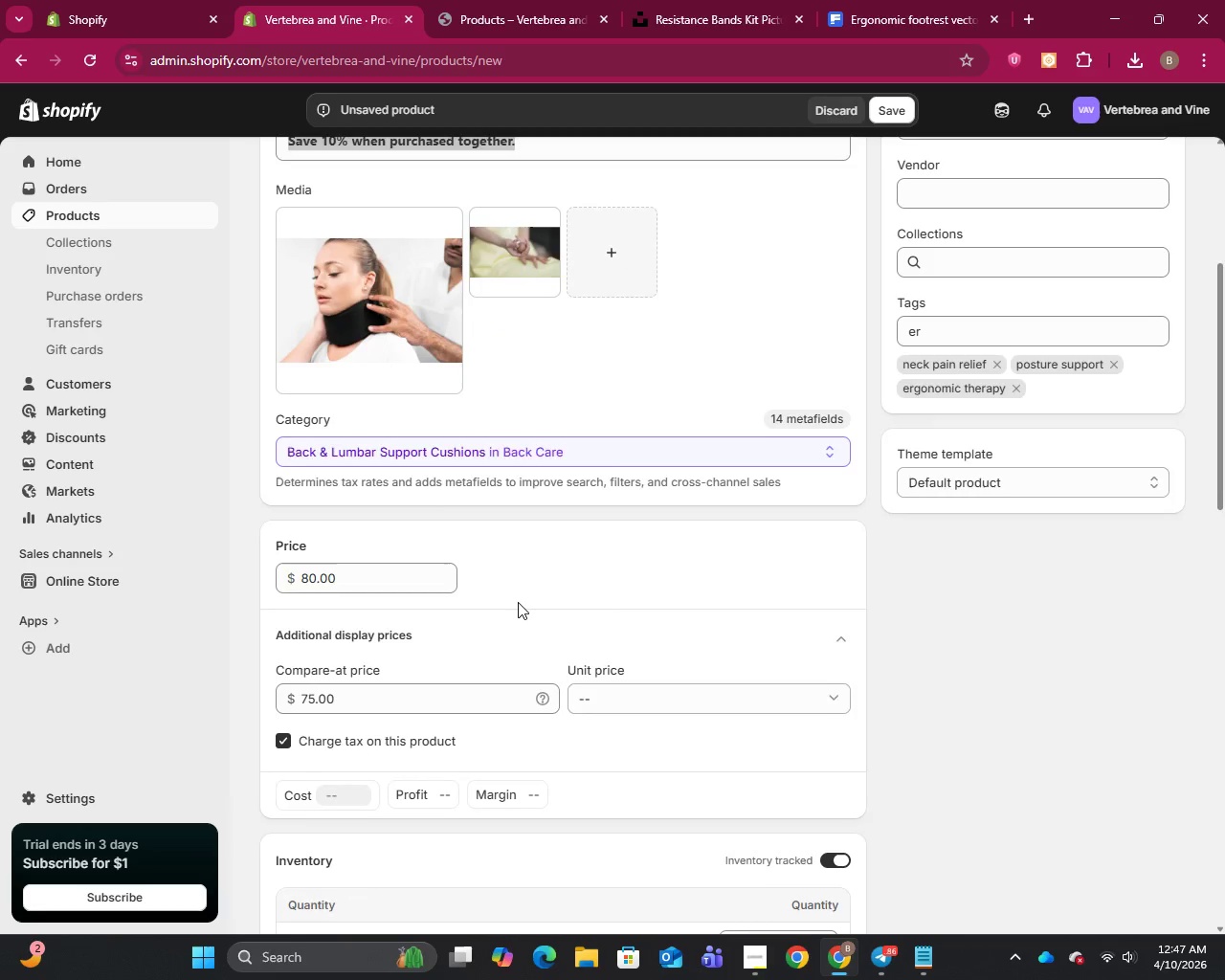 
scroll: coordinate [312, 708], scroll_direction: down, amount: 4.0
 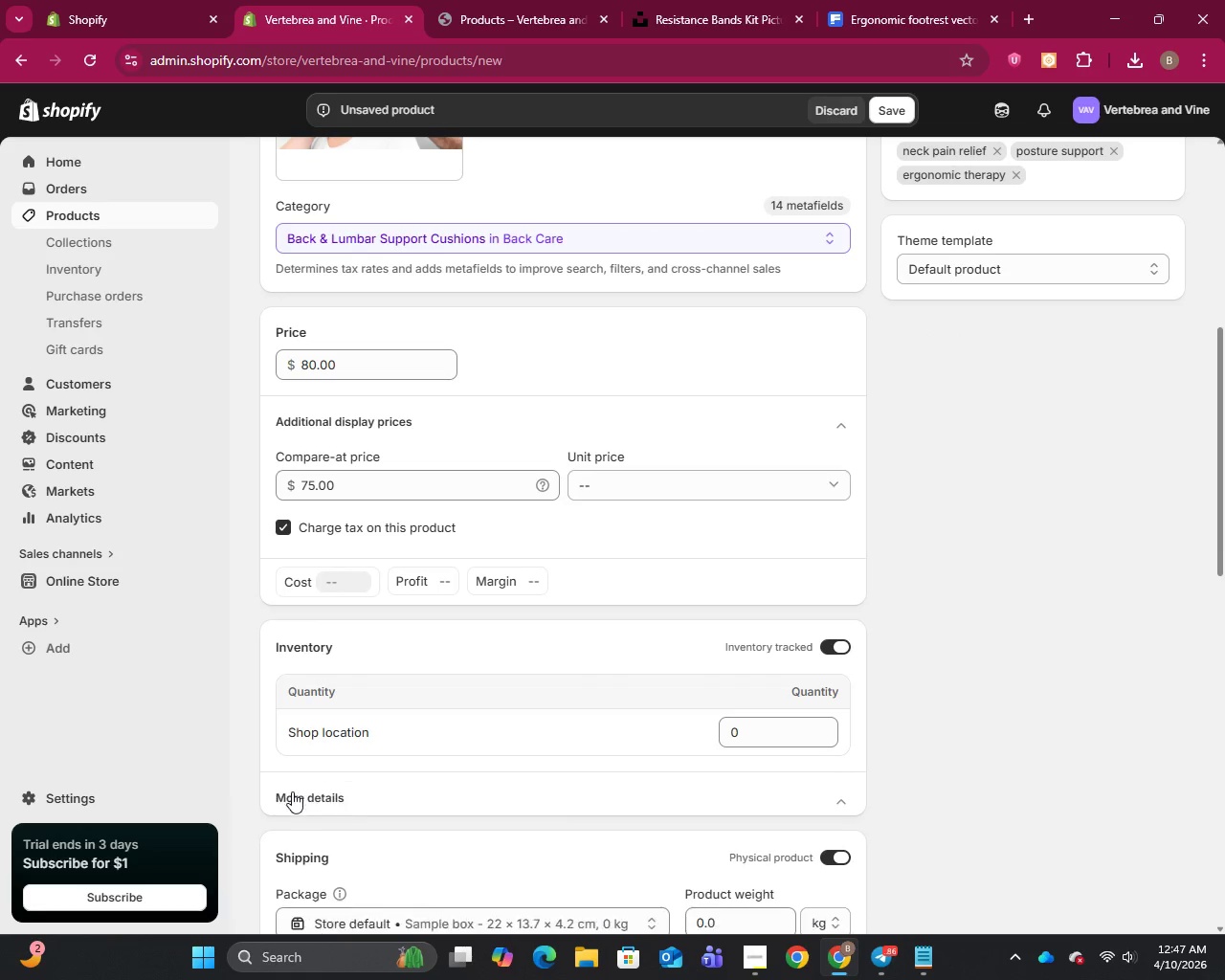 
left_click([292, 791])